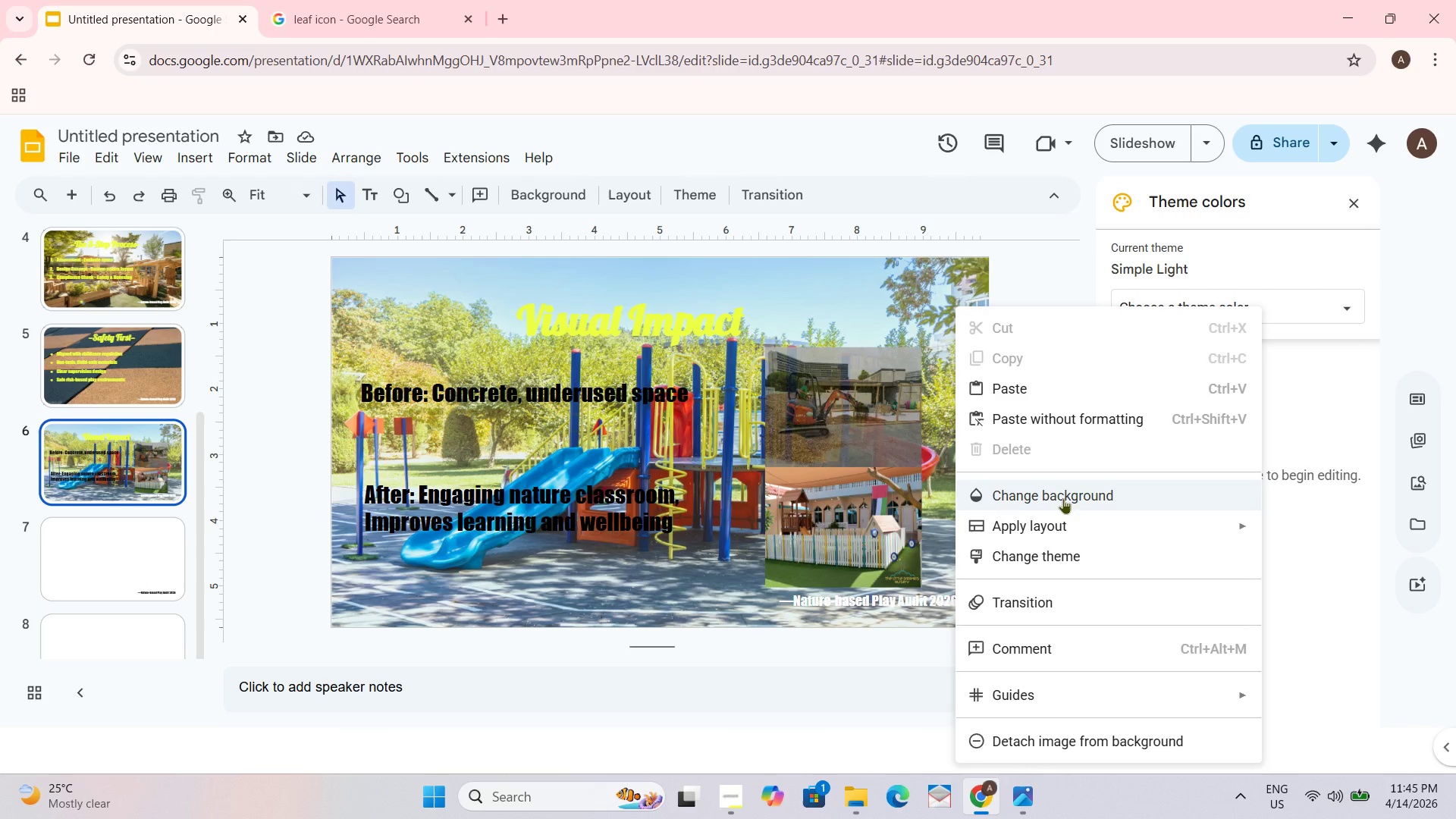 
left_click([1063, 498])
 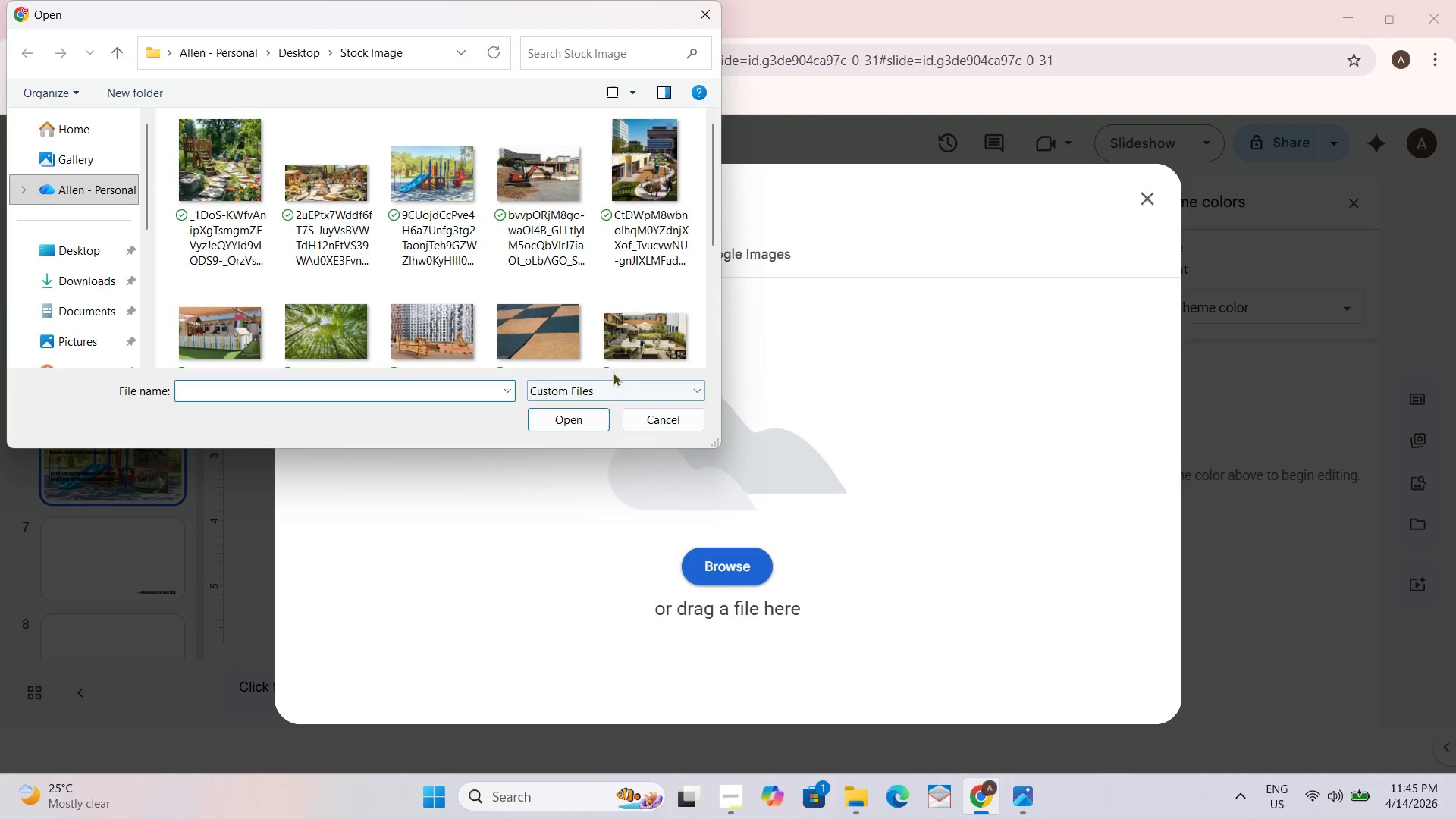 
wait(6.84)
 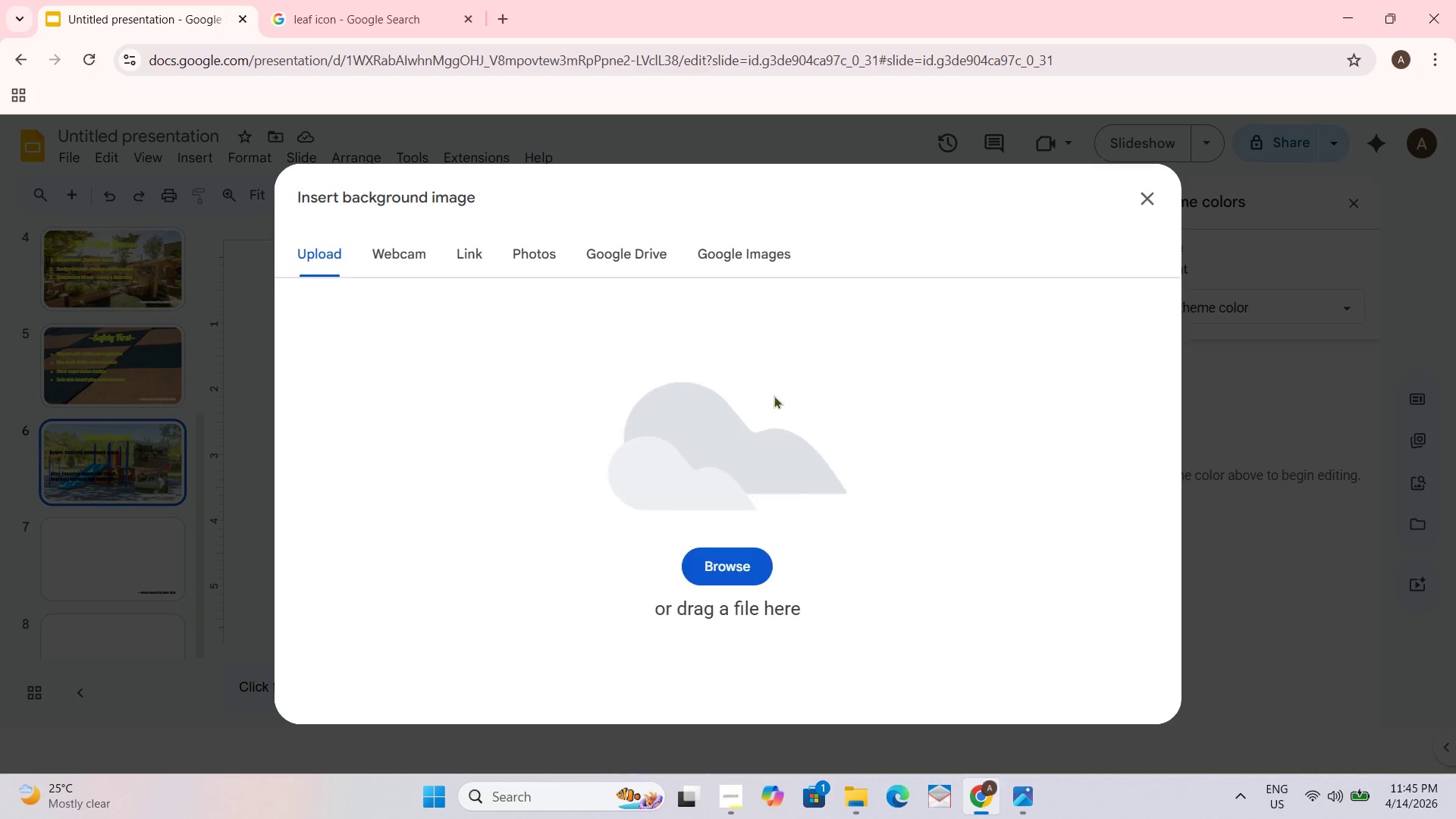 
scroll: coordinate [421, 322], scroll_direction: down, amount: 2.0
 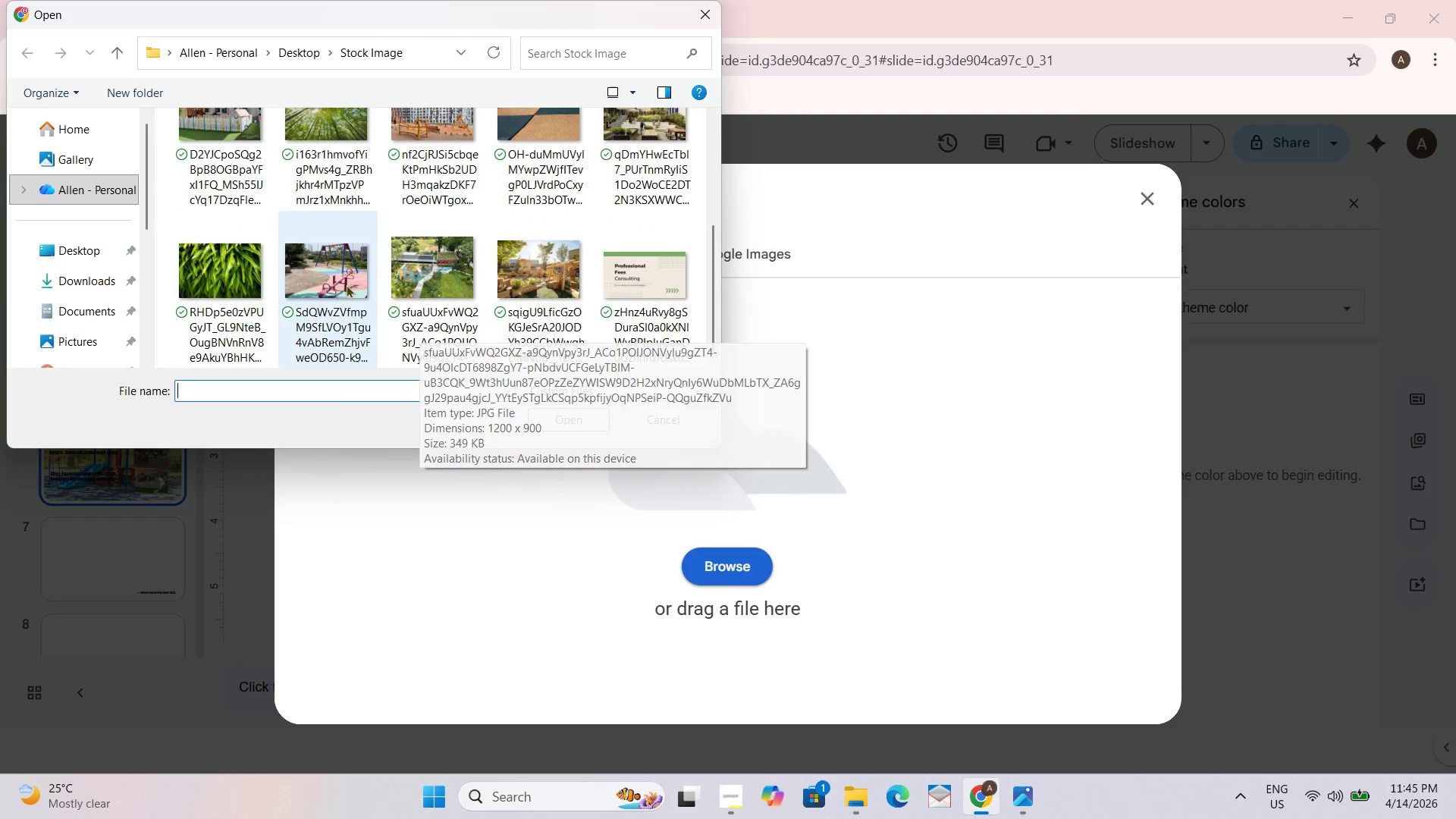 
mouse_move([309, 280])
 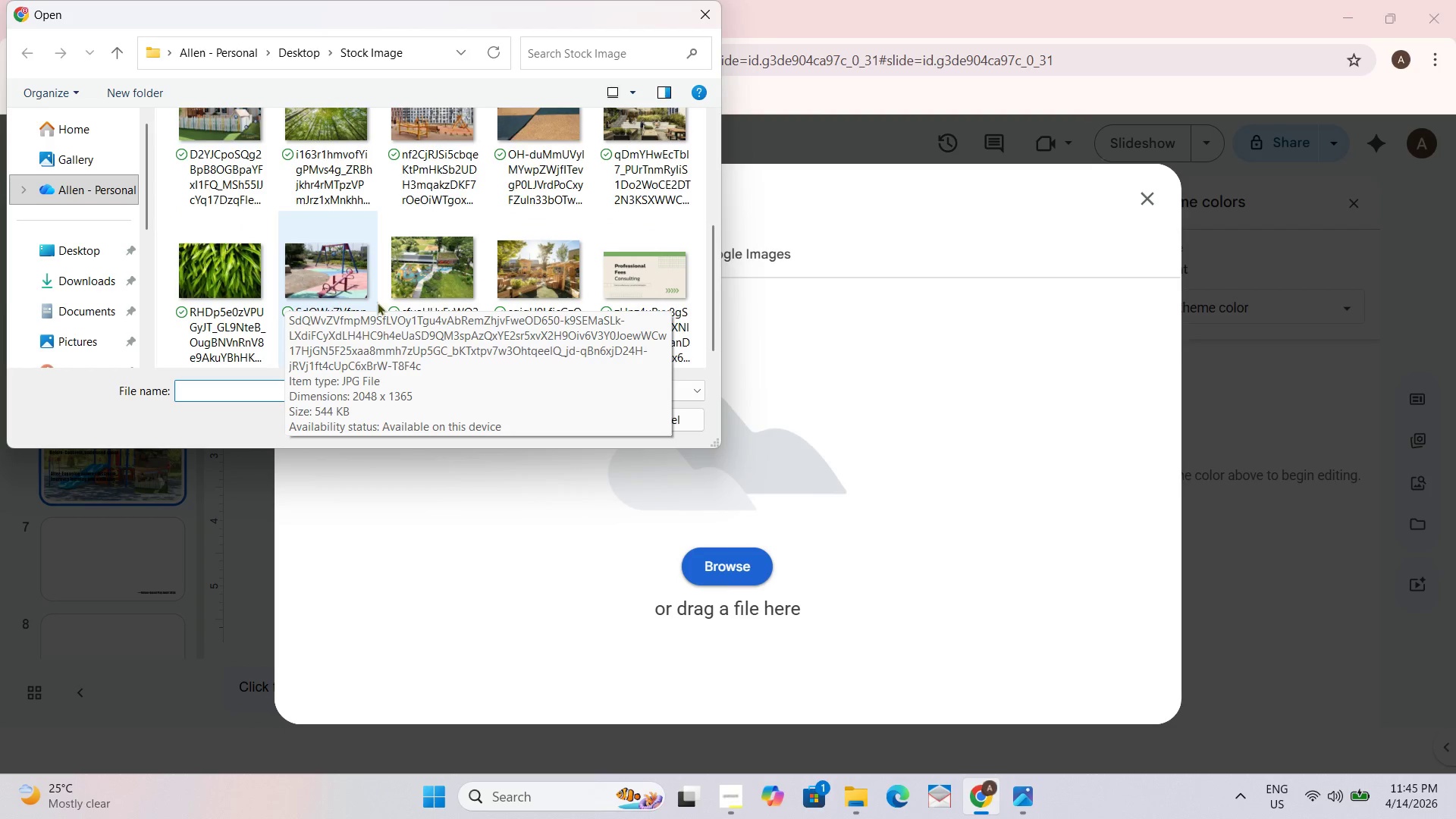 
mouse_move([448, 313])
 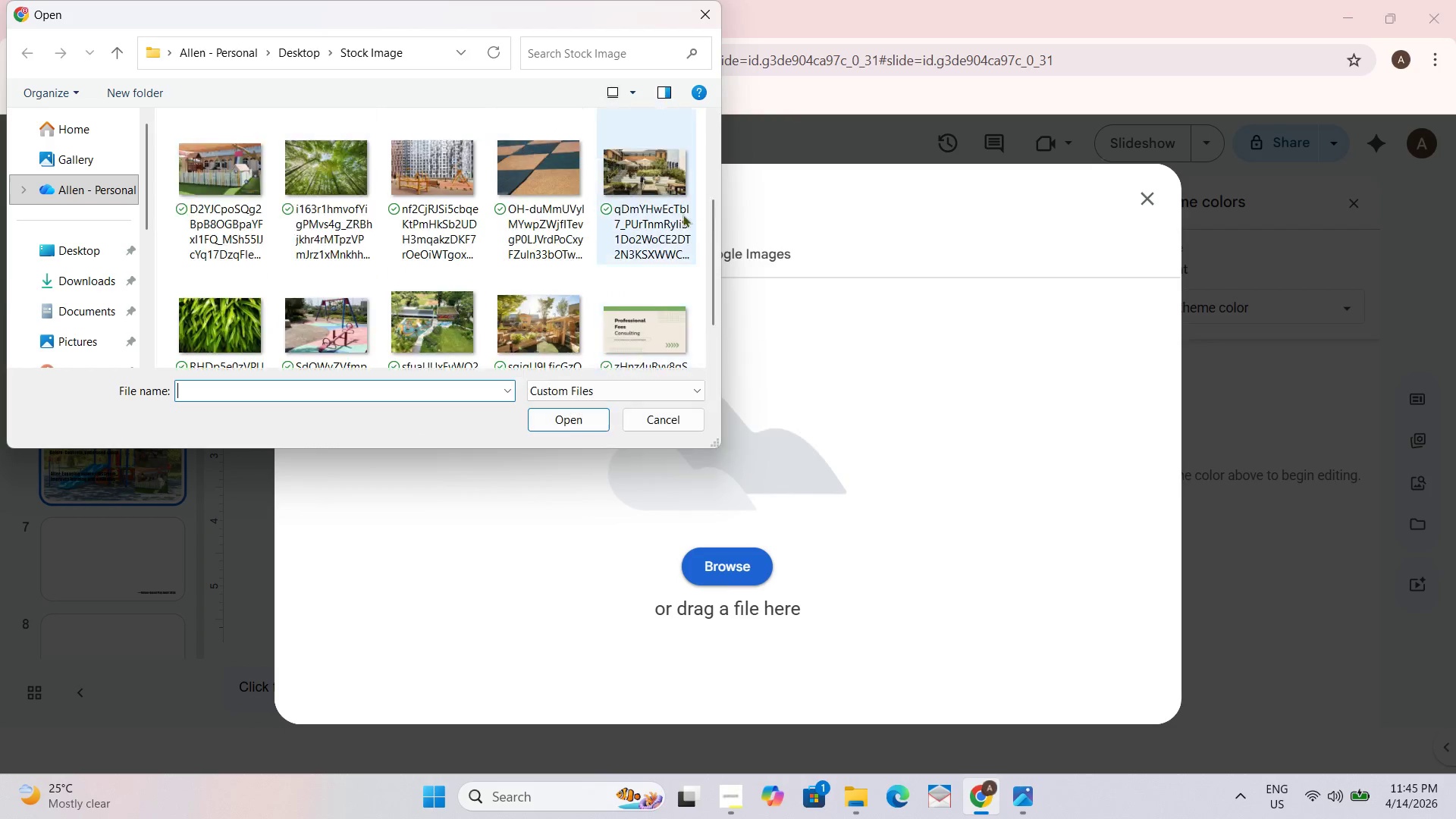 
scroll: coordinate [684, 216], scroll_direction: up, amount: 2.0
 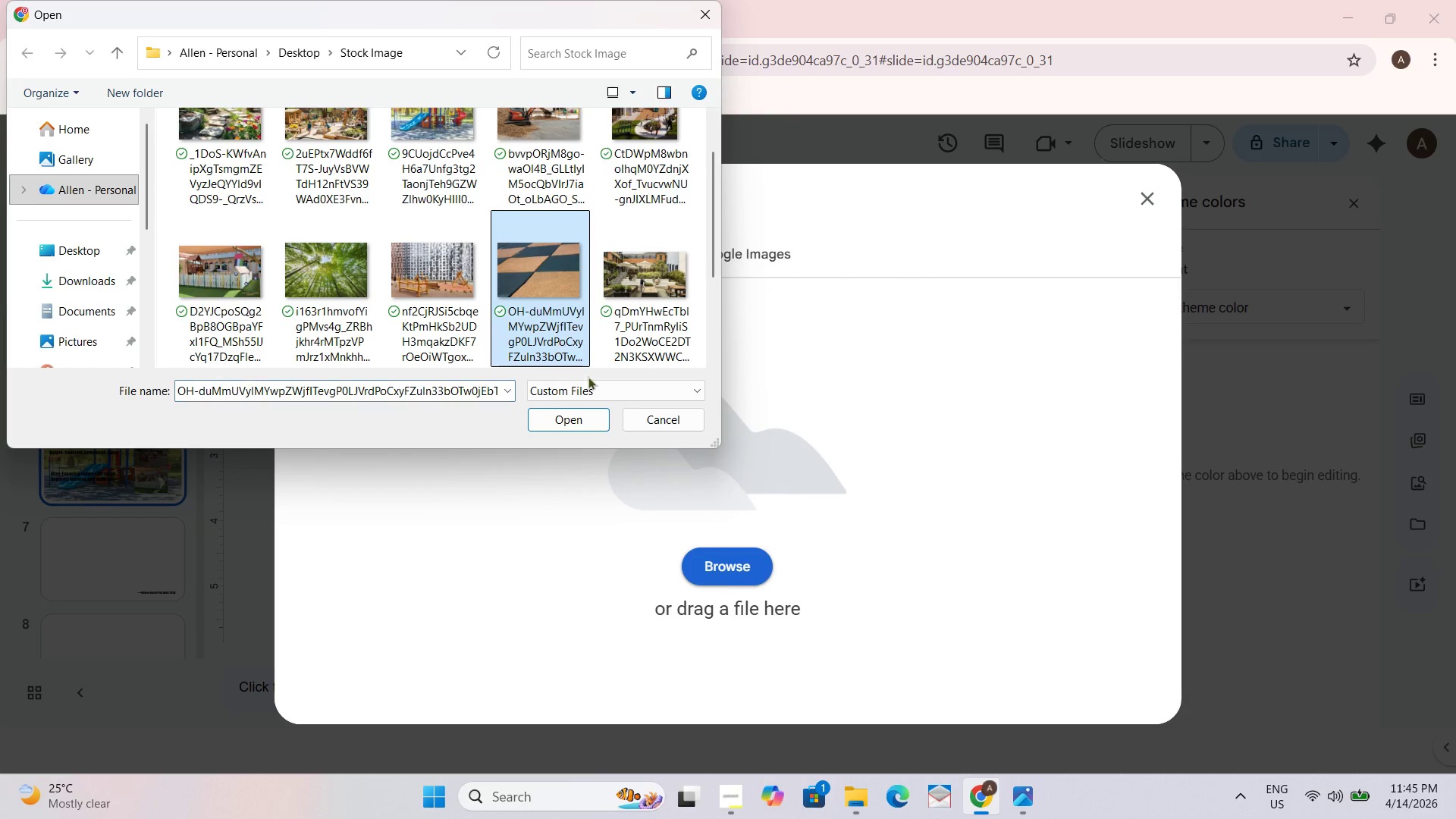 
left_click([583, 412])
 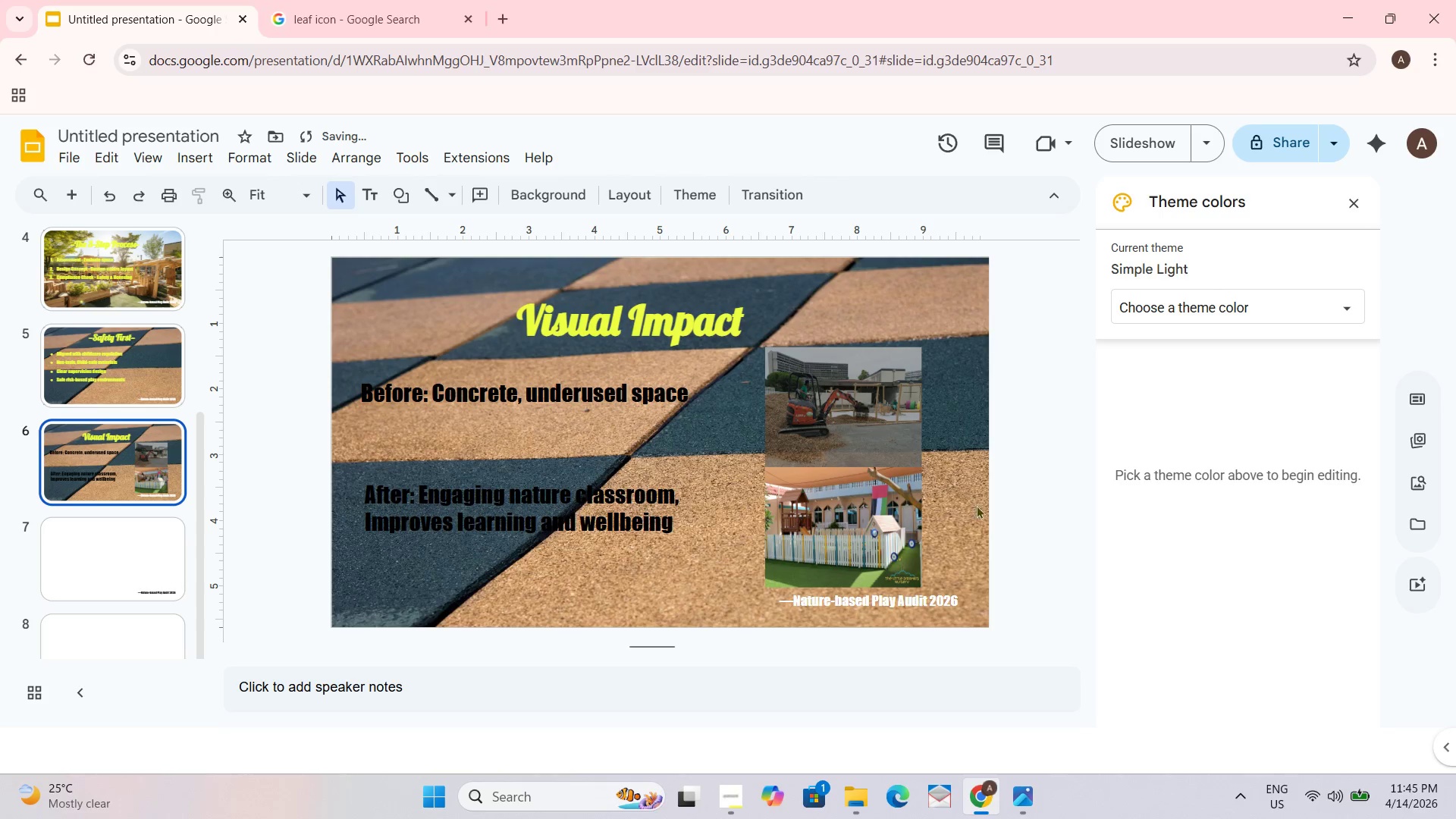 
wait(6.02)
 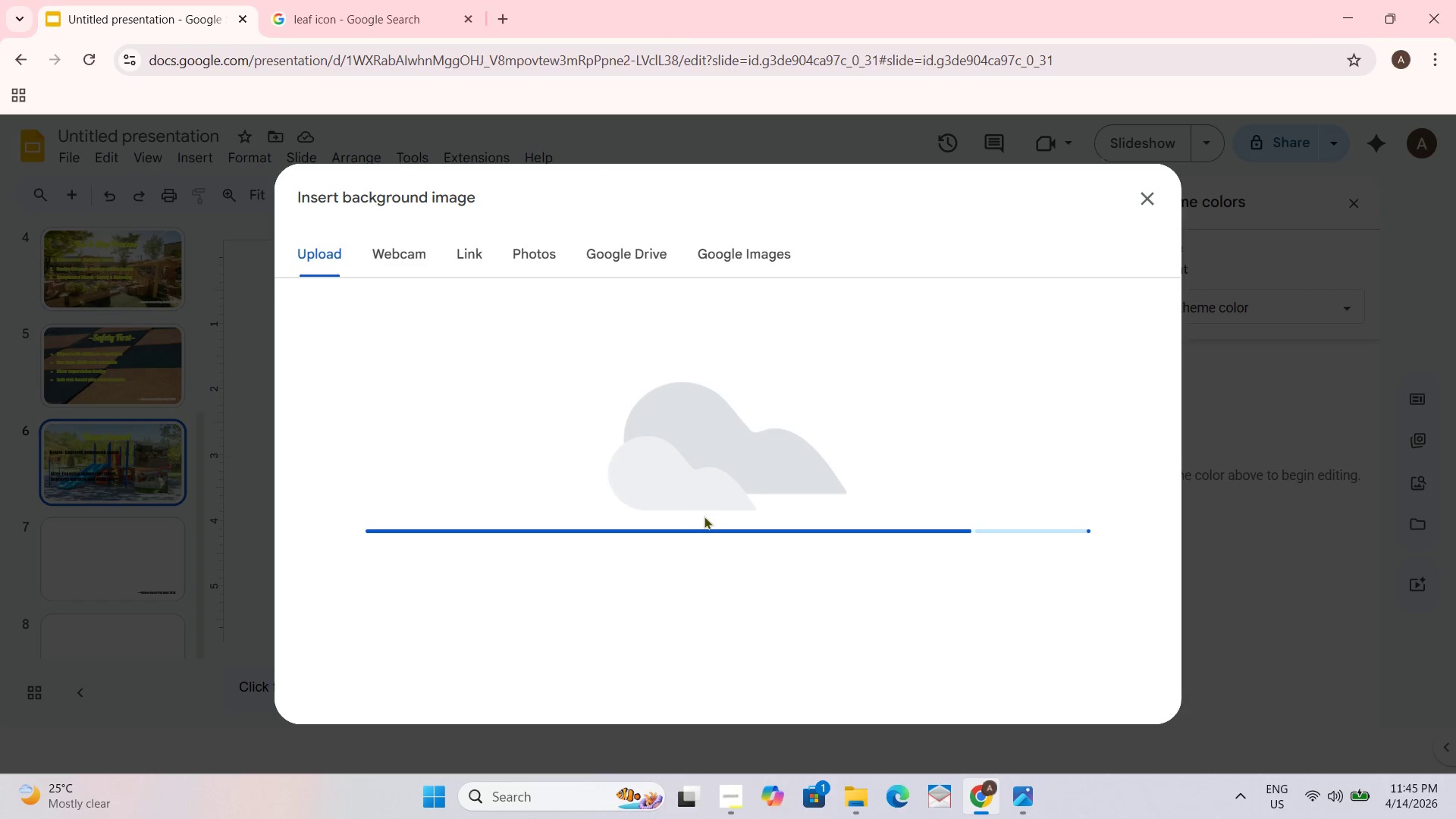 
left_click([691, 398])
 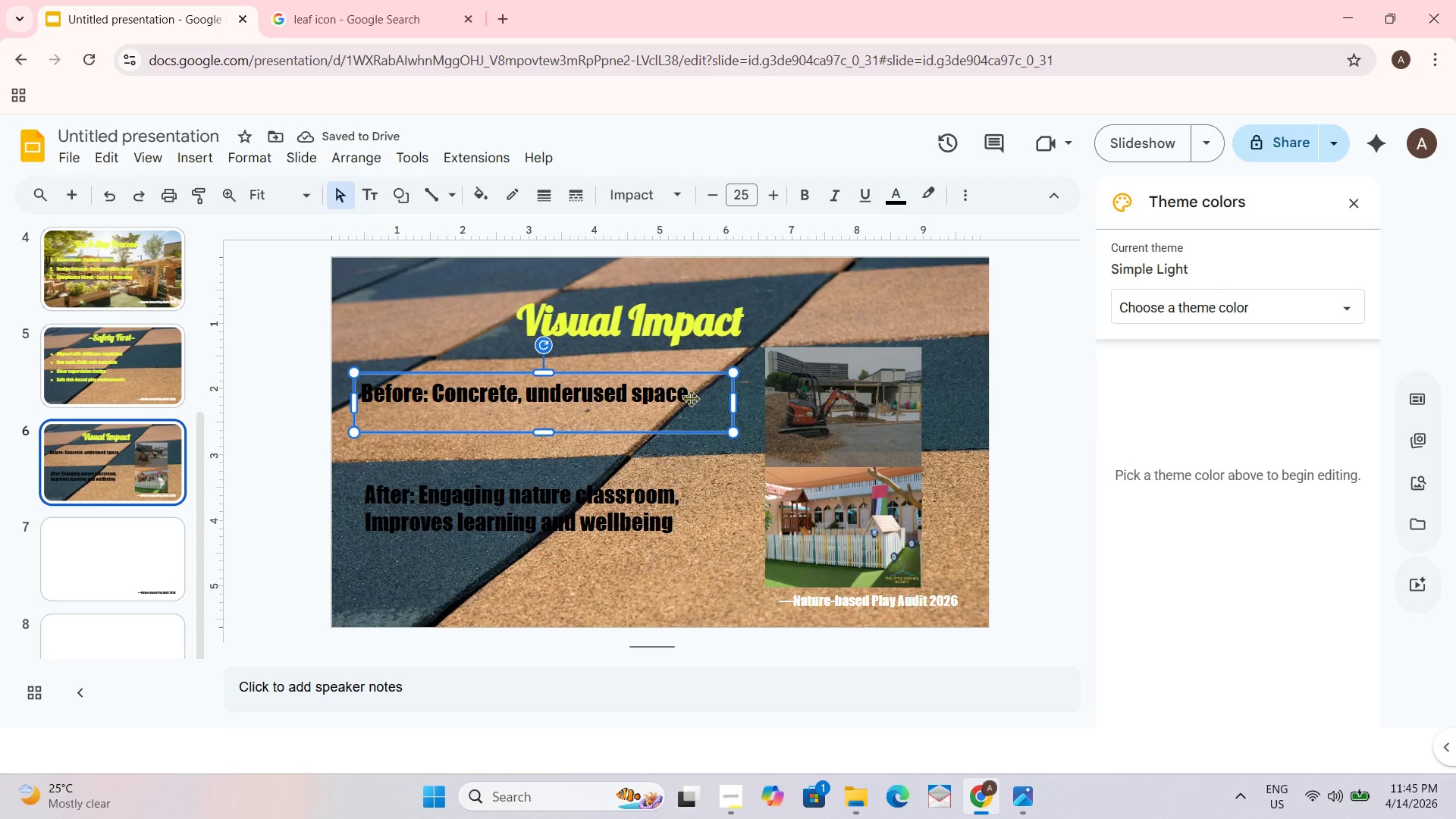 
key(Control+A)
 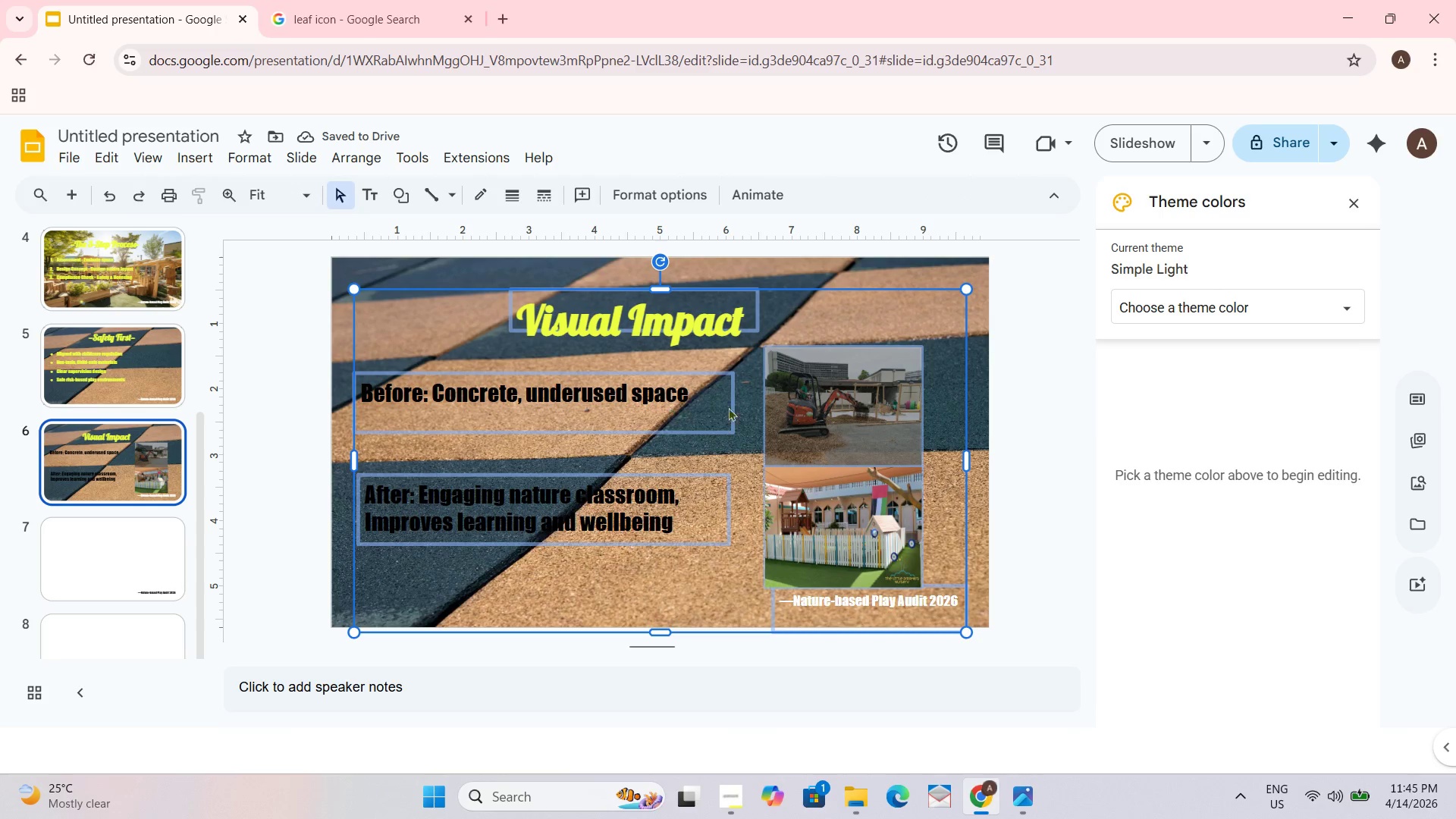 
left_click([1081, 419])
 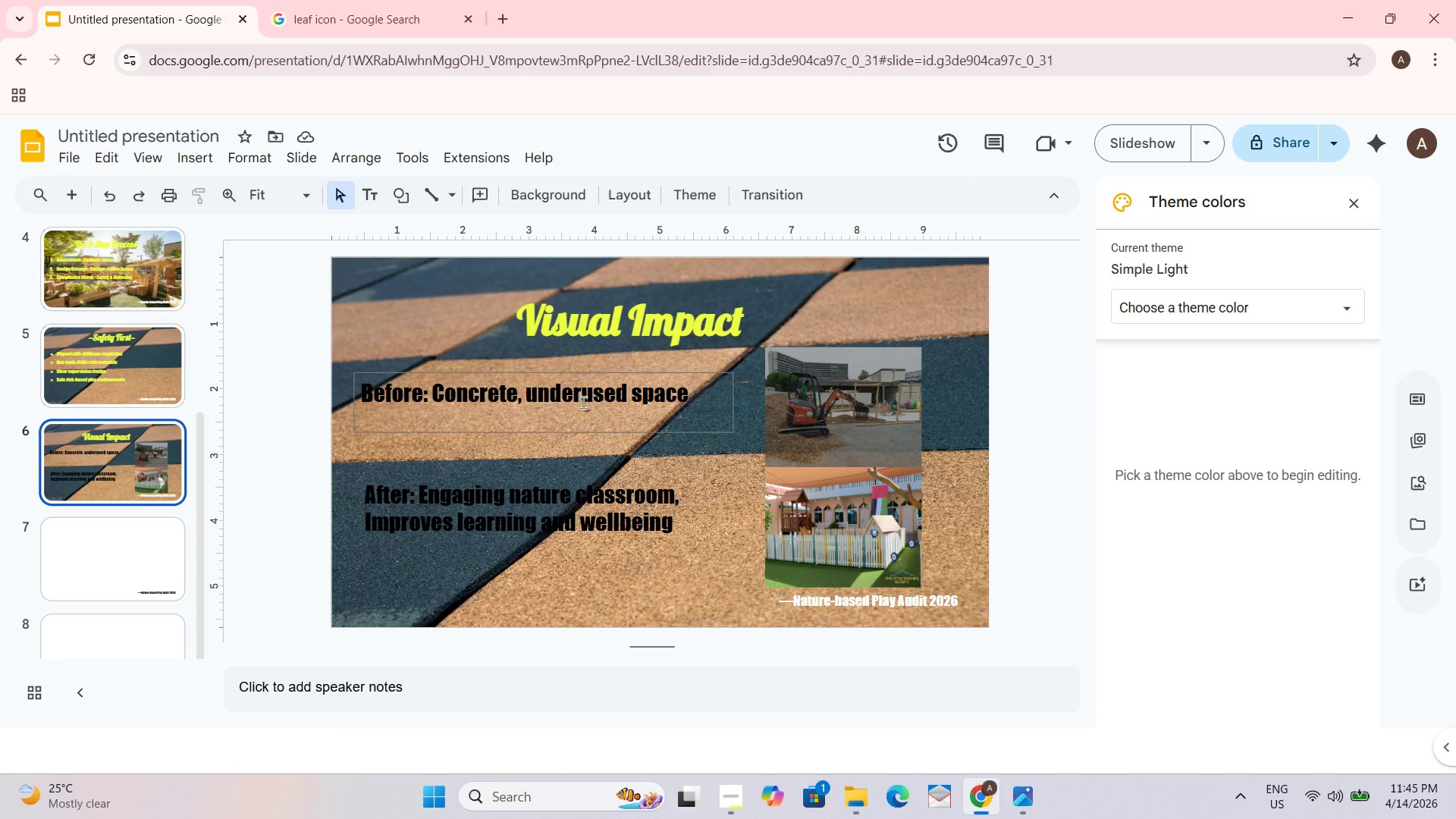 
double_click([583, 400])
 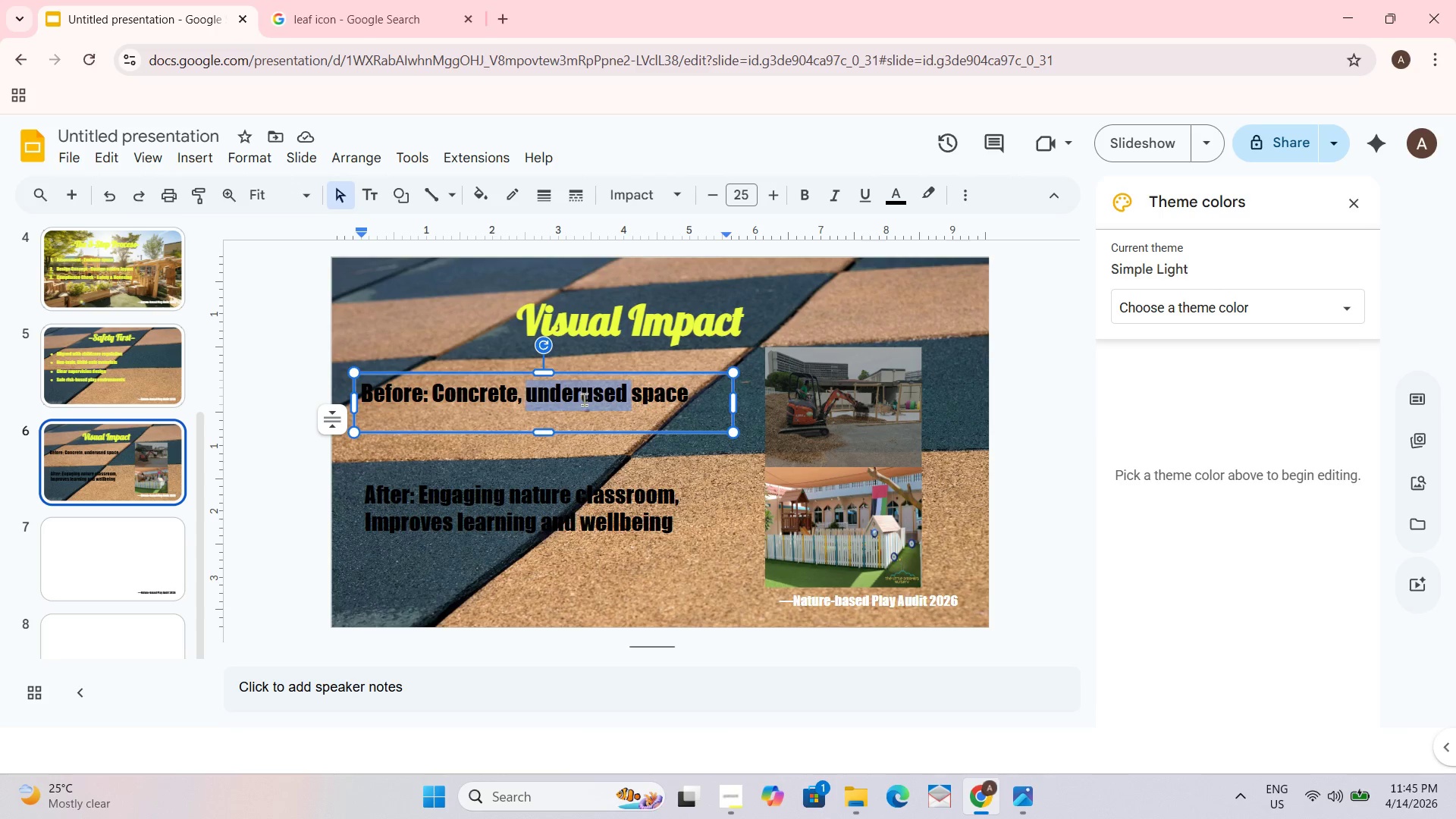 
key(Control+A)
 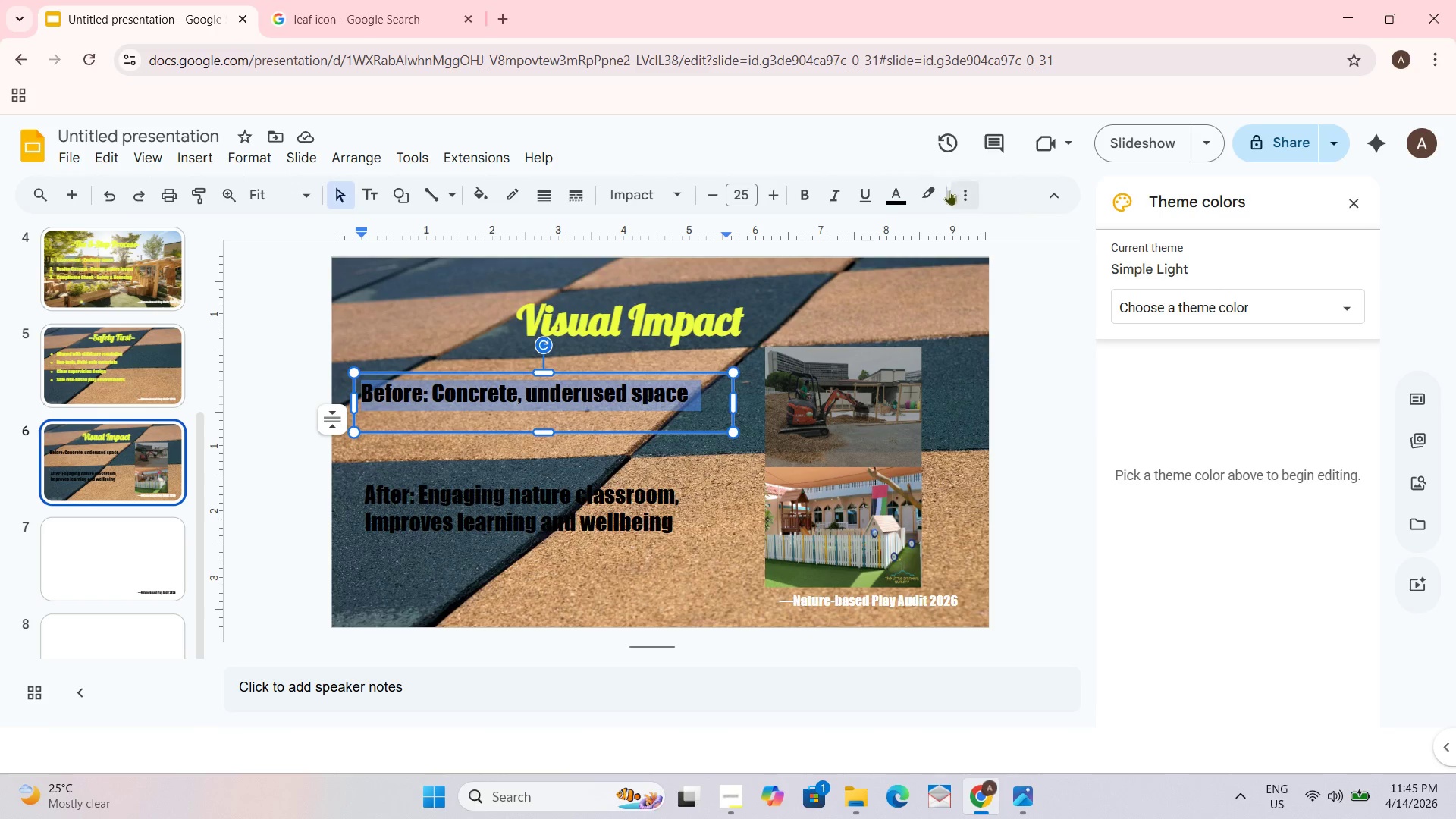 
left_click([891, 194])
 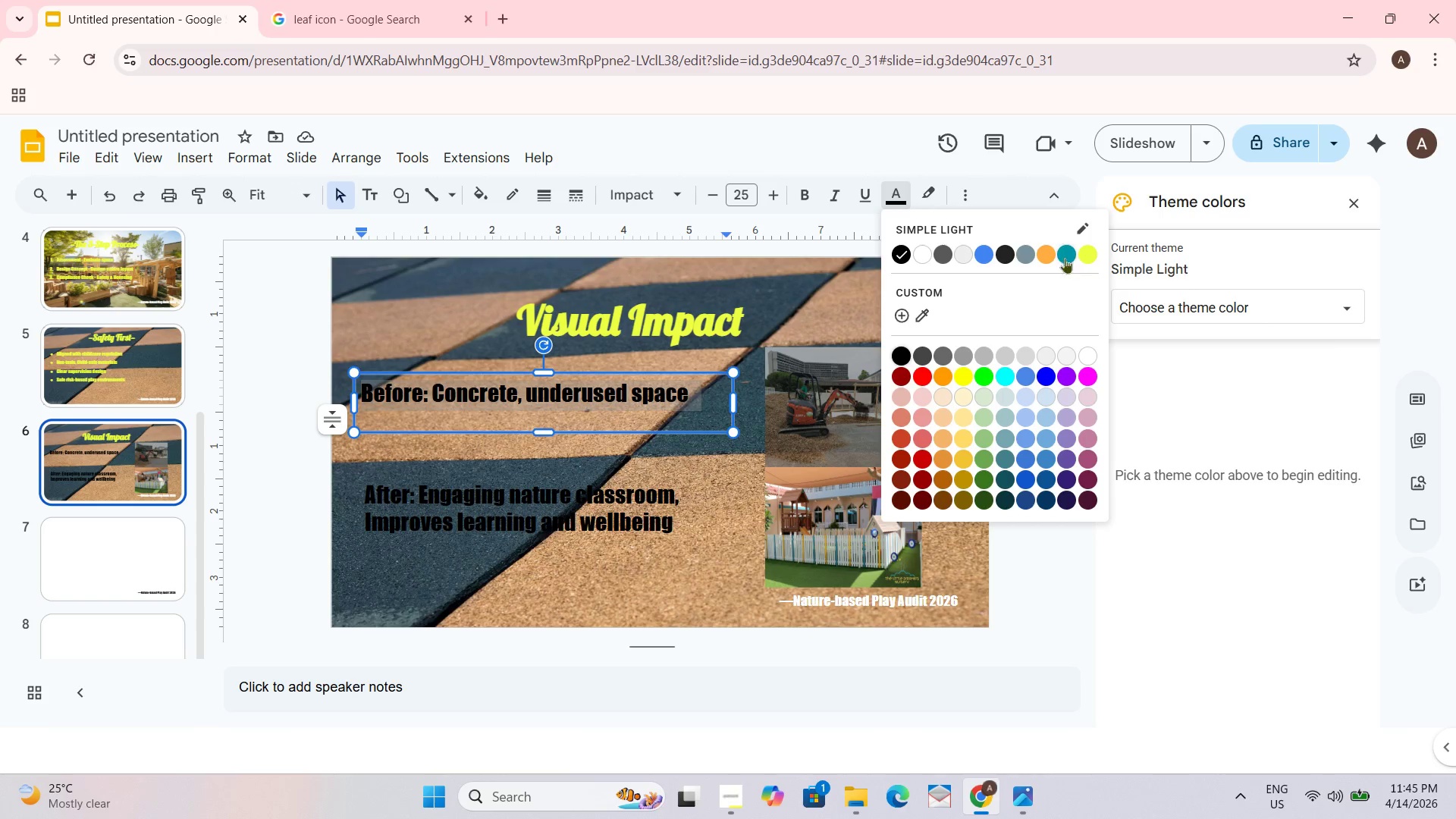 
left_click([1079, 253])
 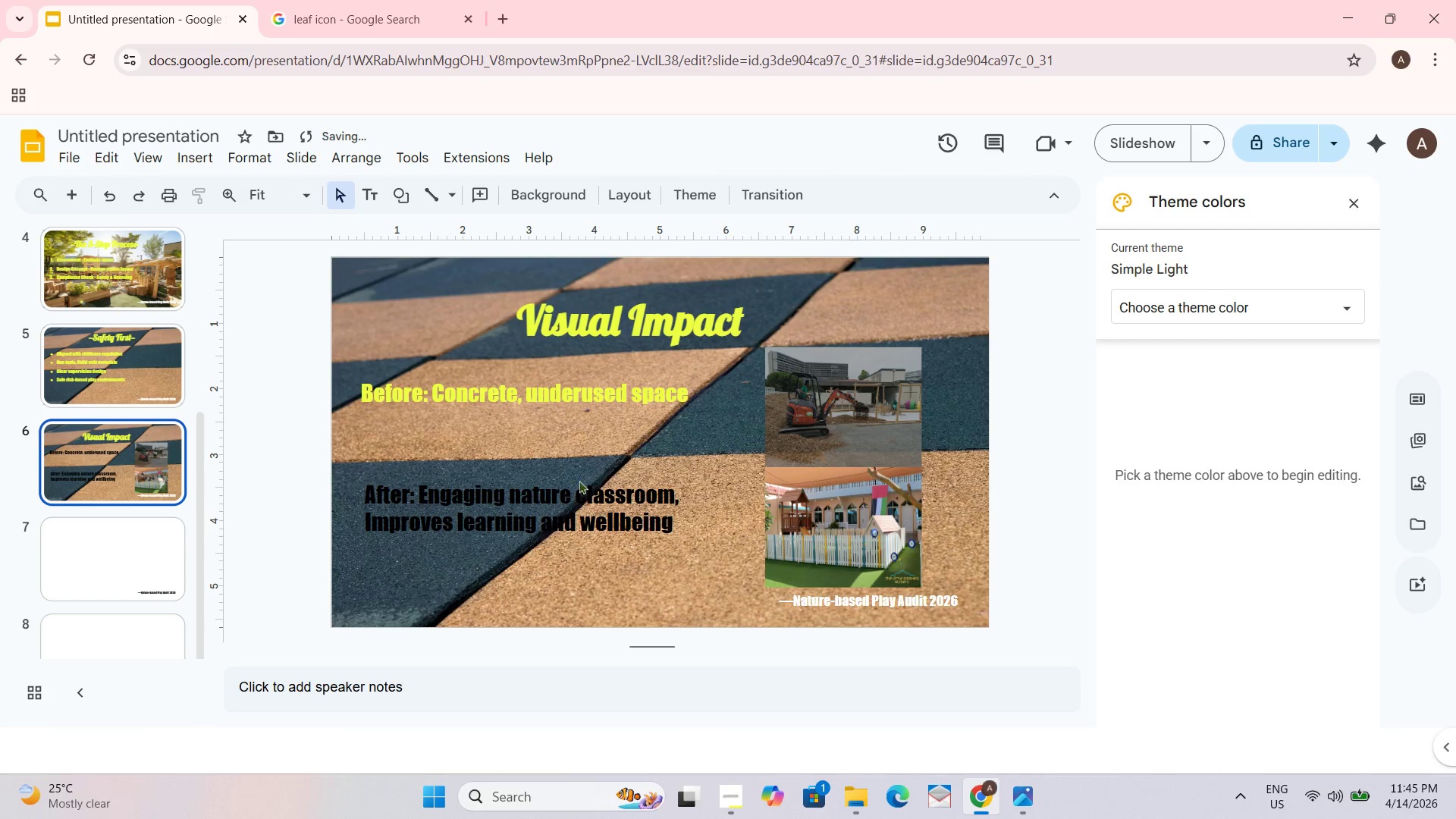 
key(Control+ControlLeft)
 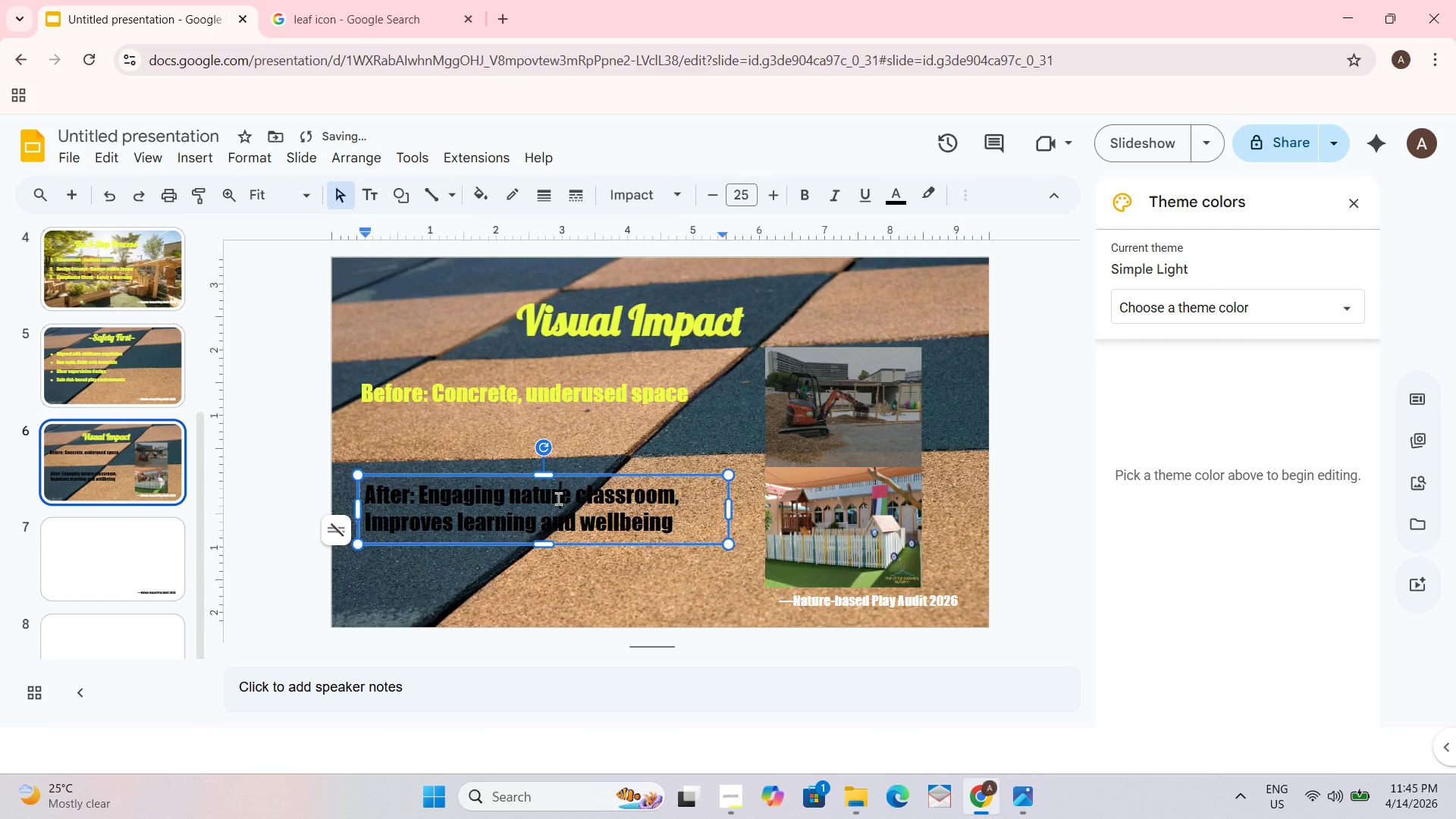 
key(Control+A)
 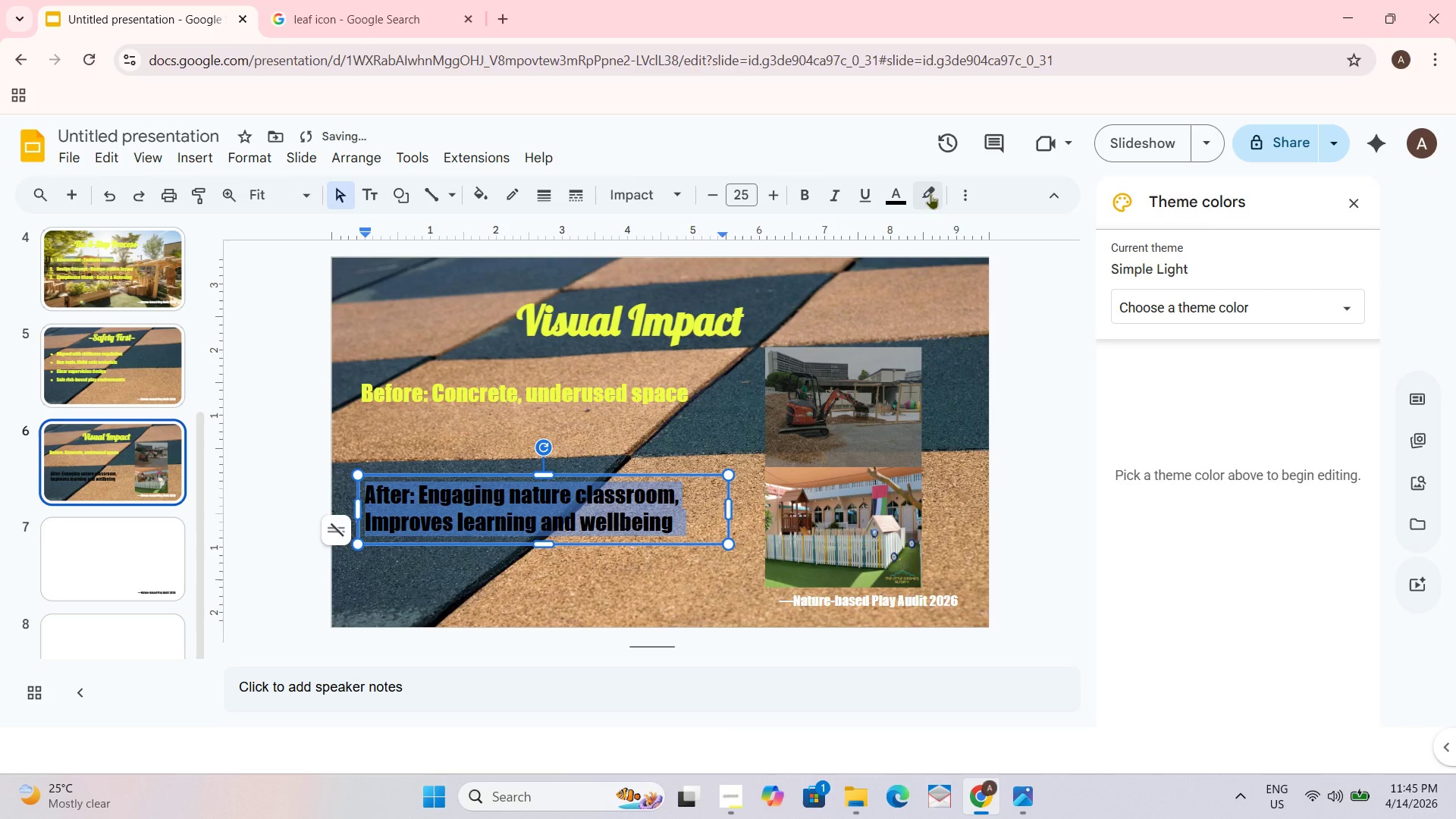 
left_click([901, 192])
 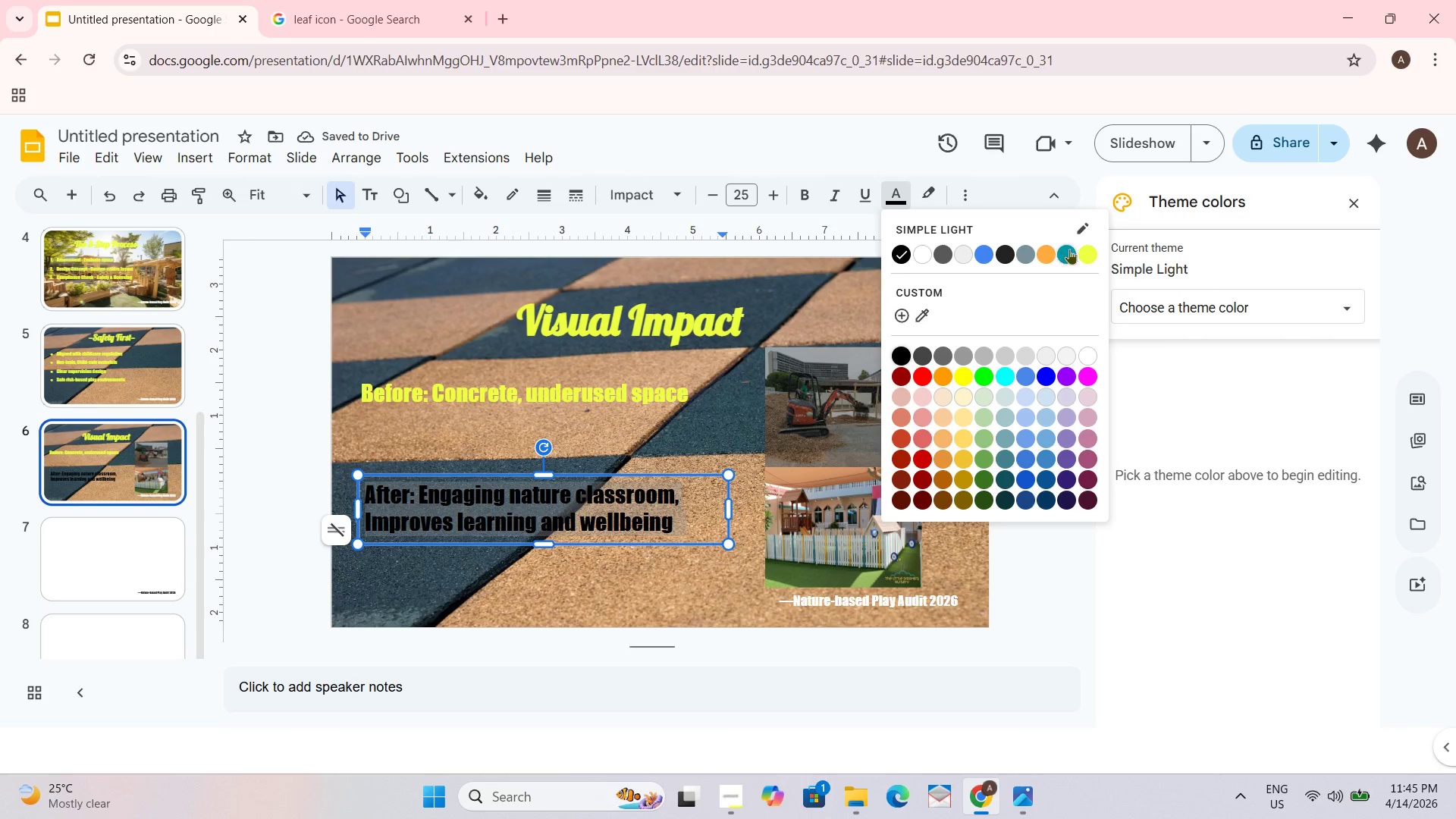 
left_click([1083, 244])
 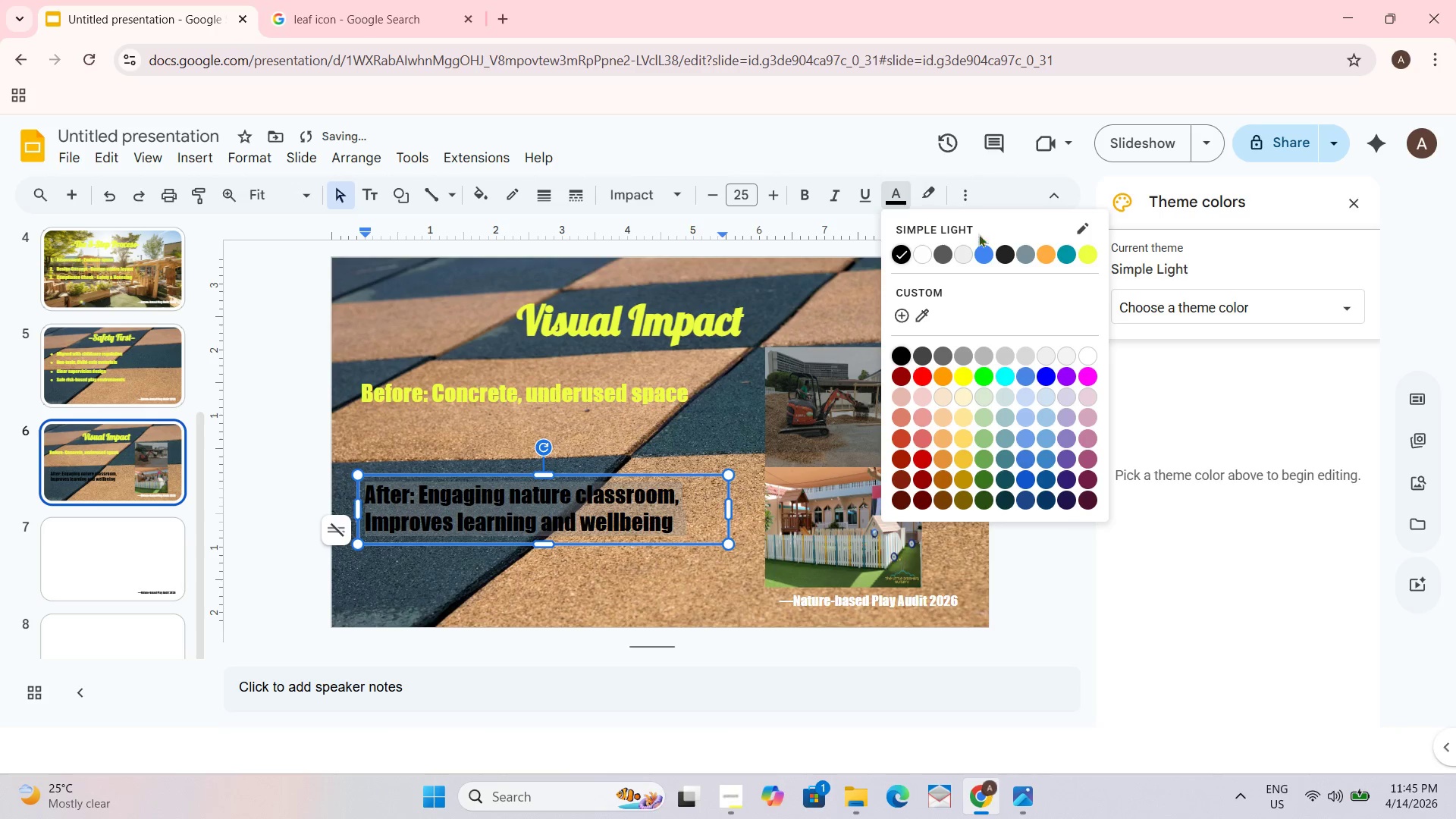 
left_click([1089, 256])
 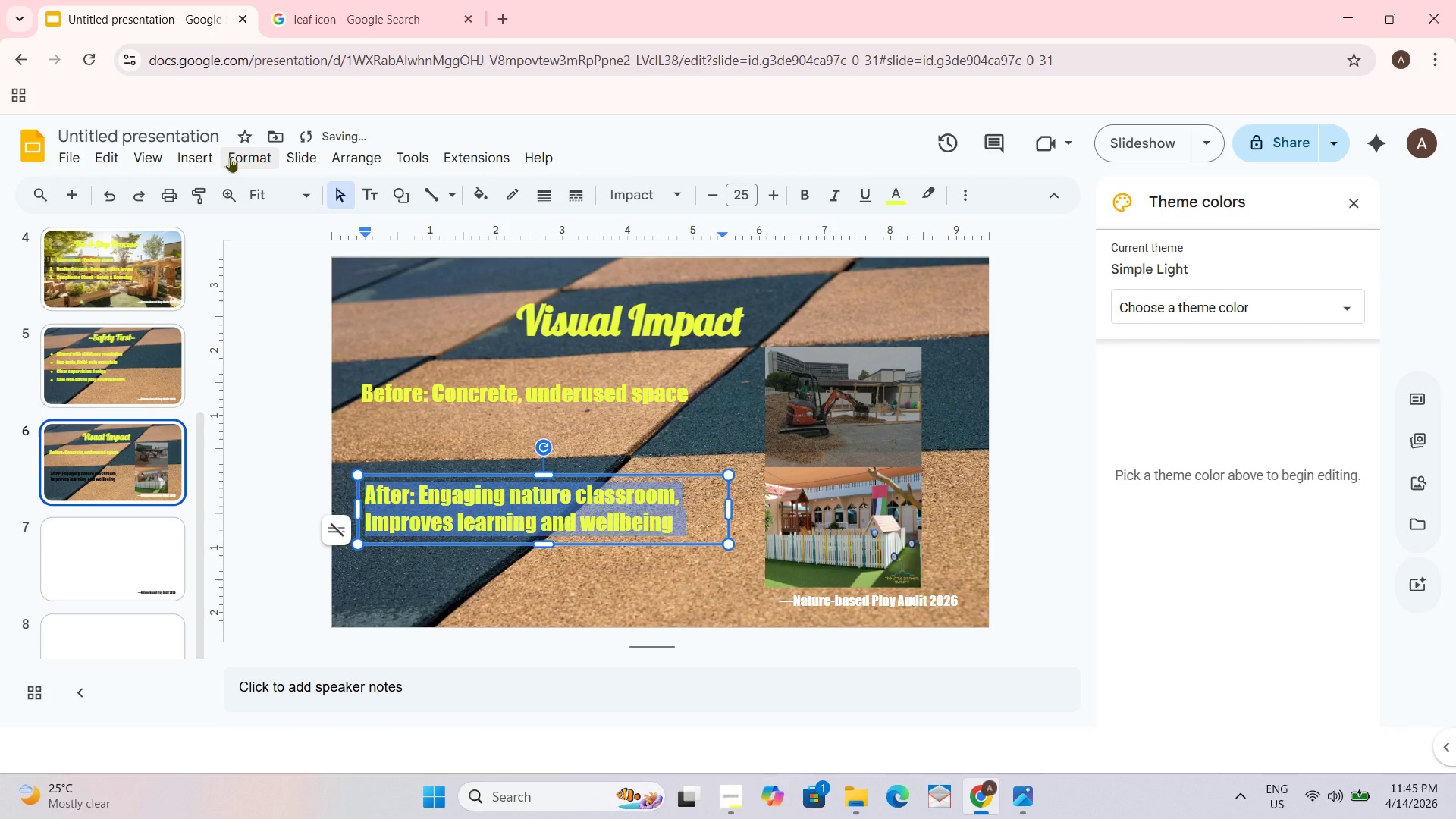 
left_click([230, 157])
 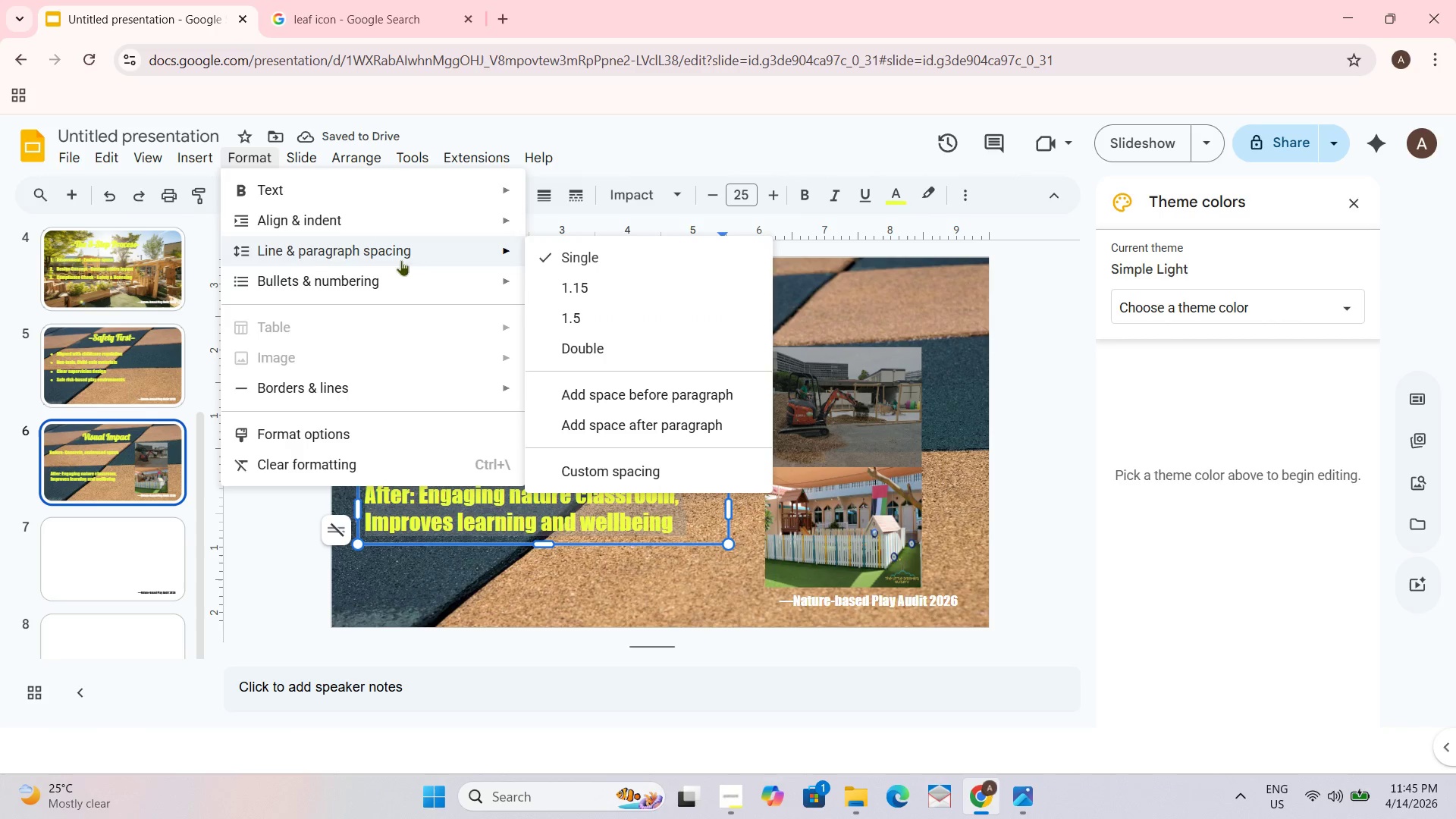 
left_click([639, 328])
 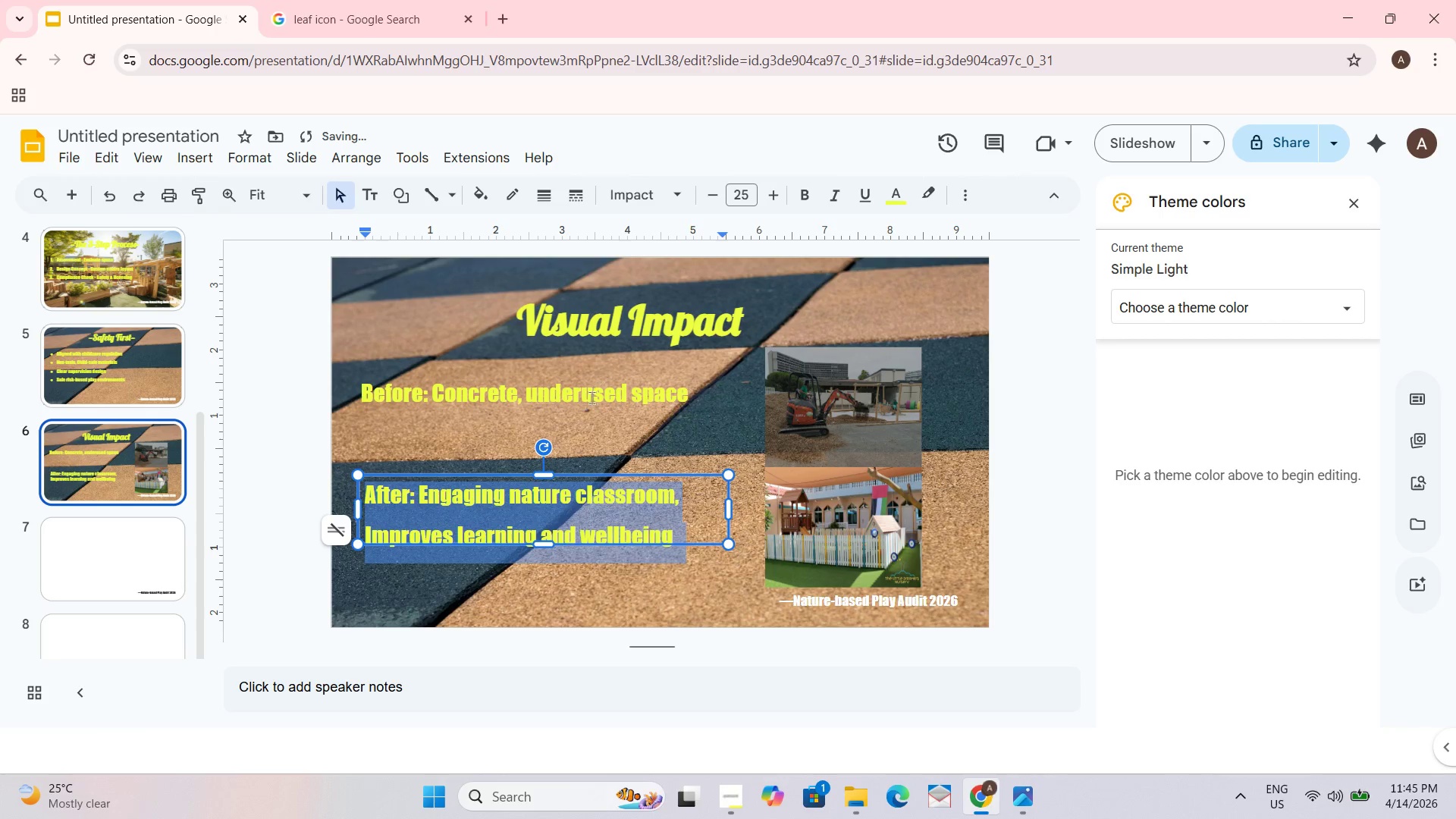 
left_click([568, 400])
 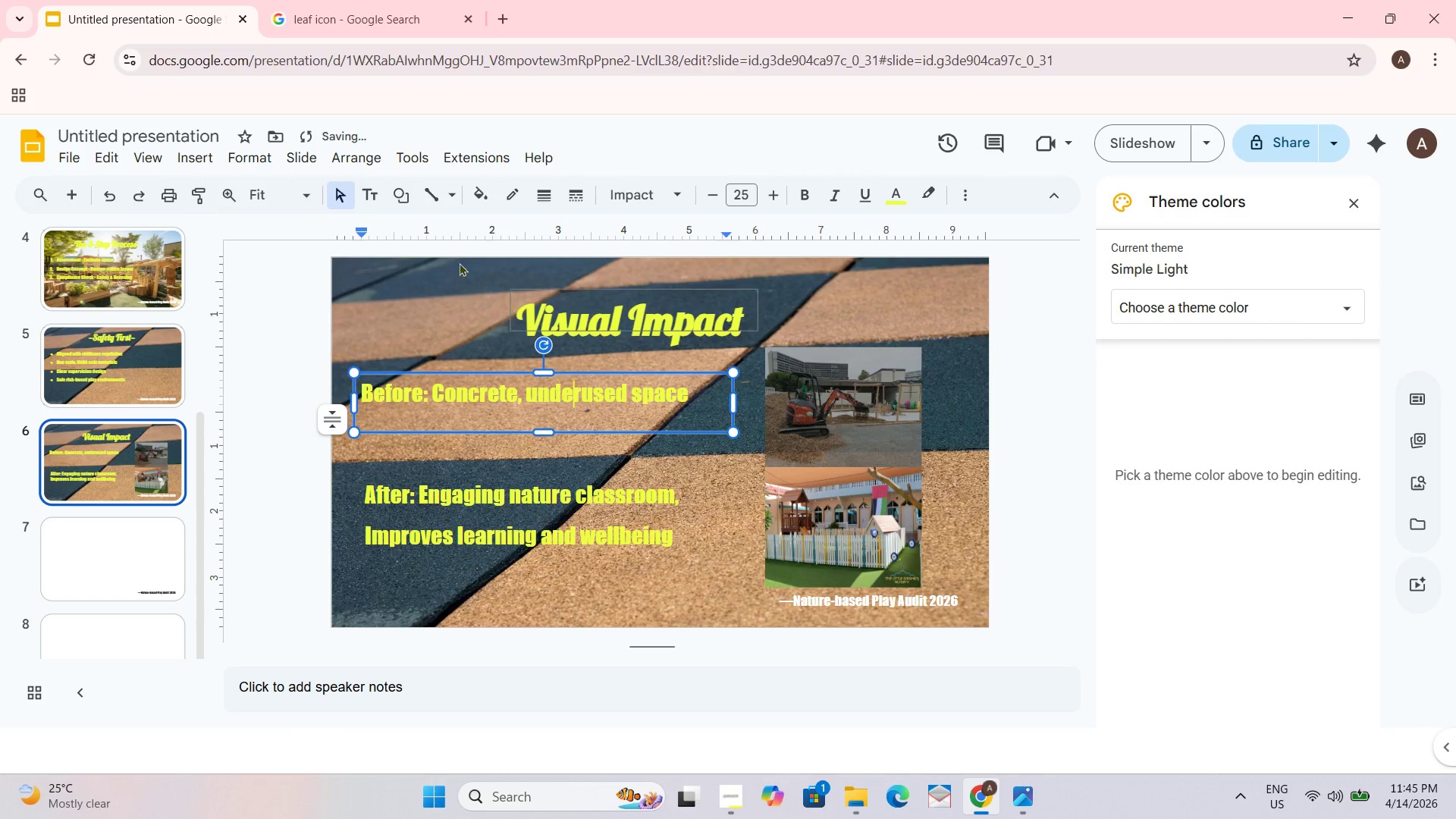 
key(Control+A)
 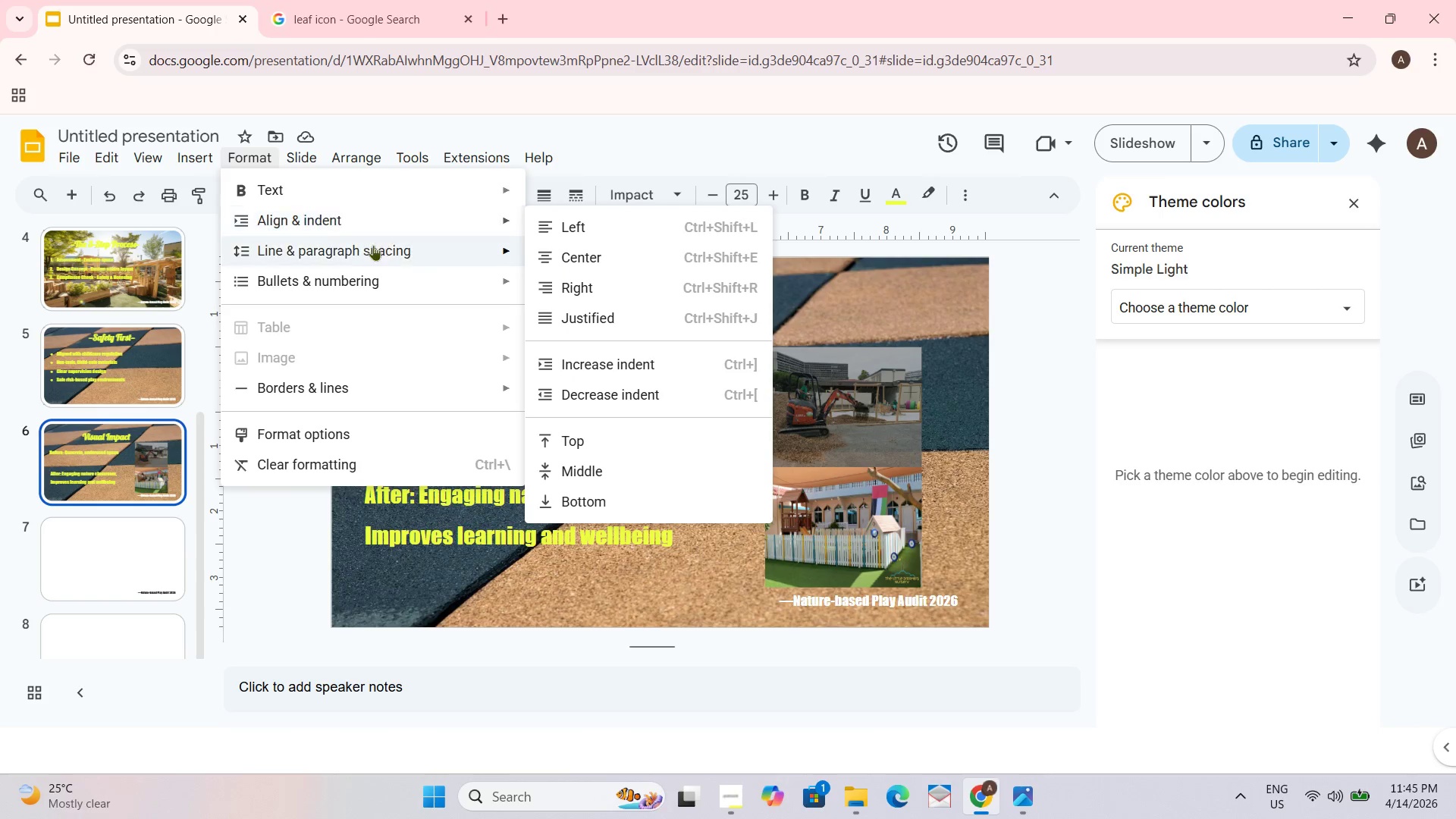 
wait(6.11)
 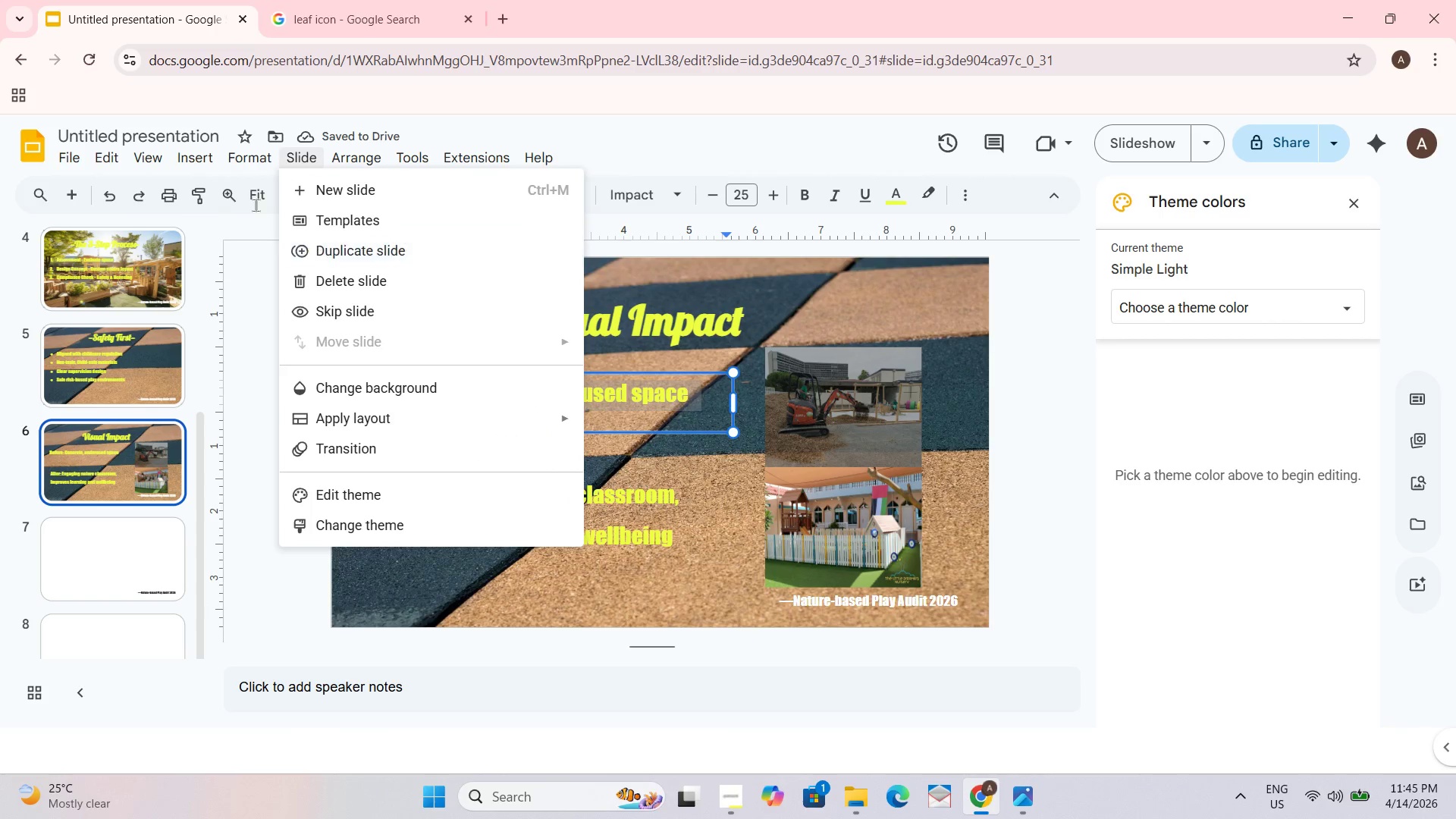 
left_click([577, 313])
 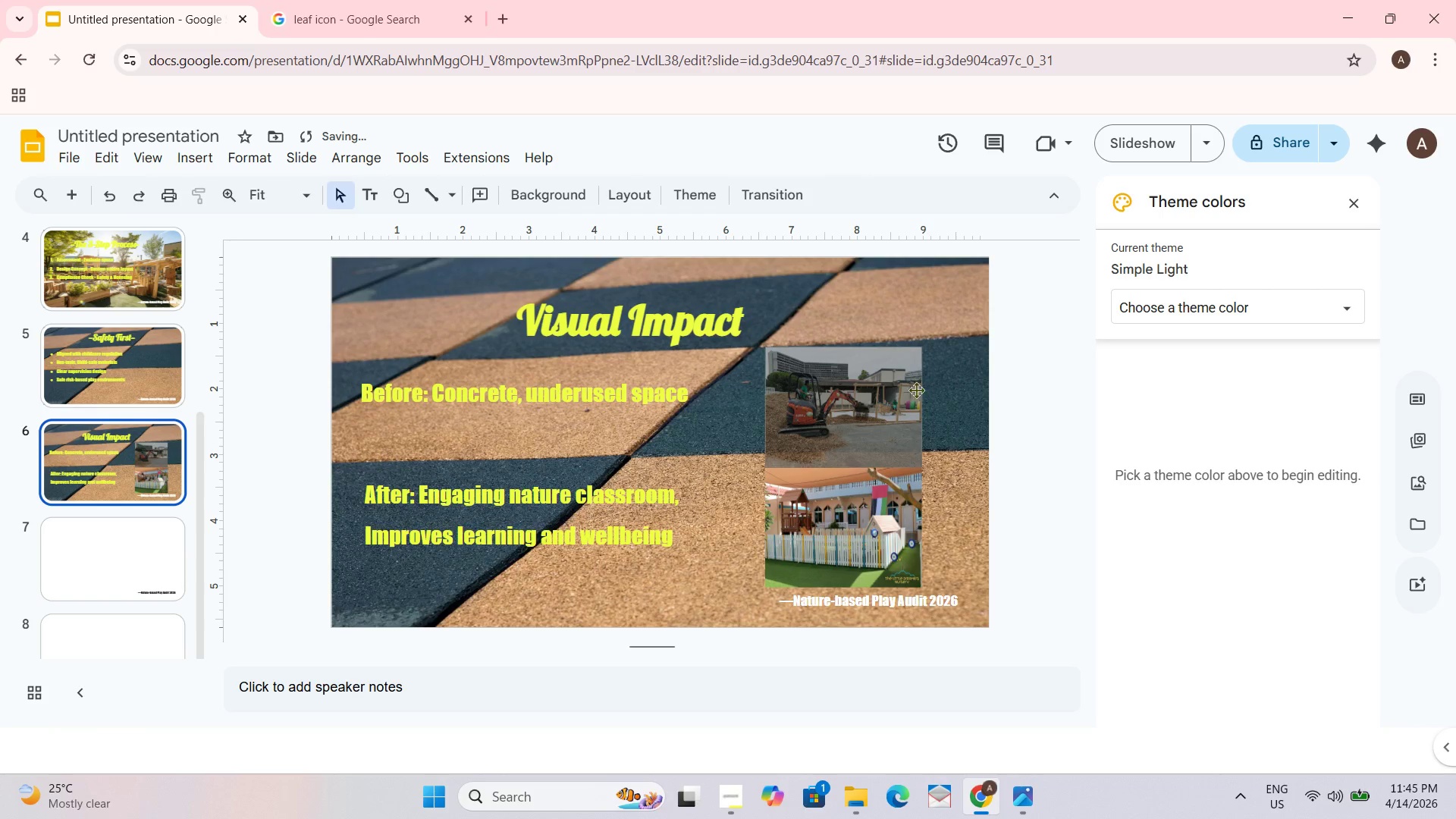 
left_click([871, 428])
 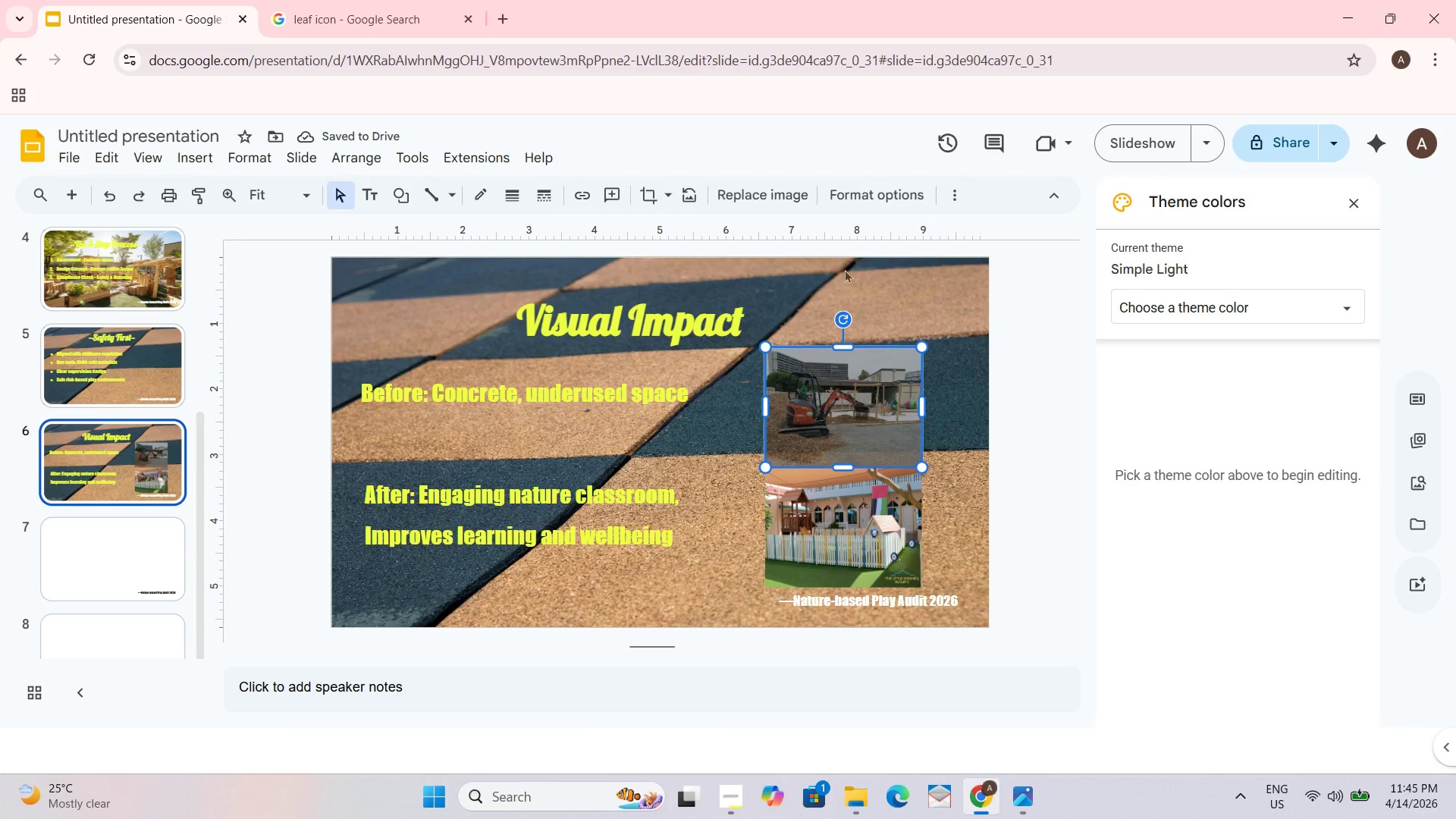 
left_click([890, 199])
 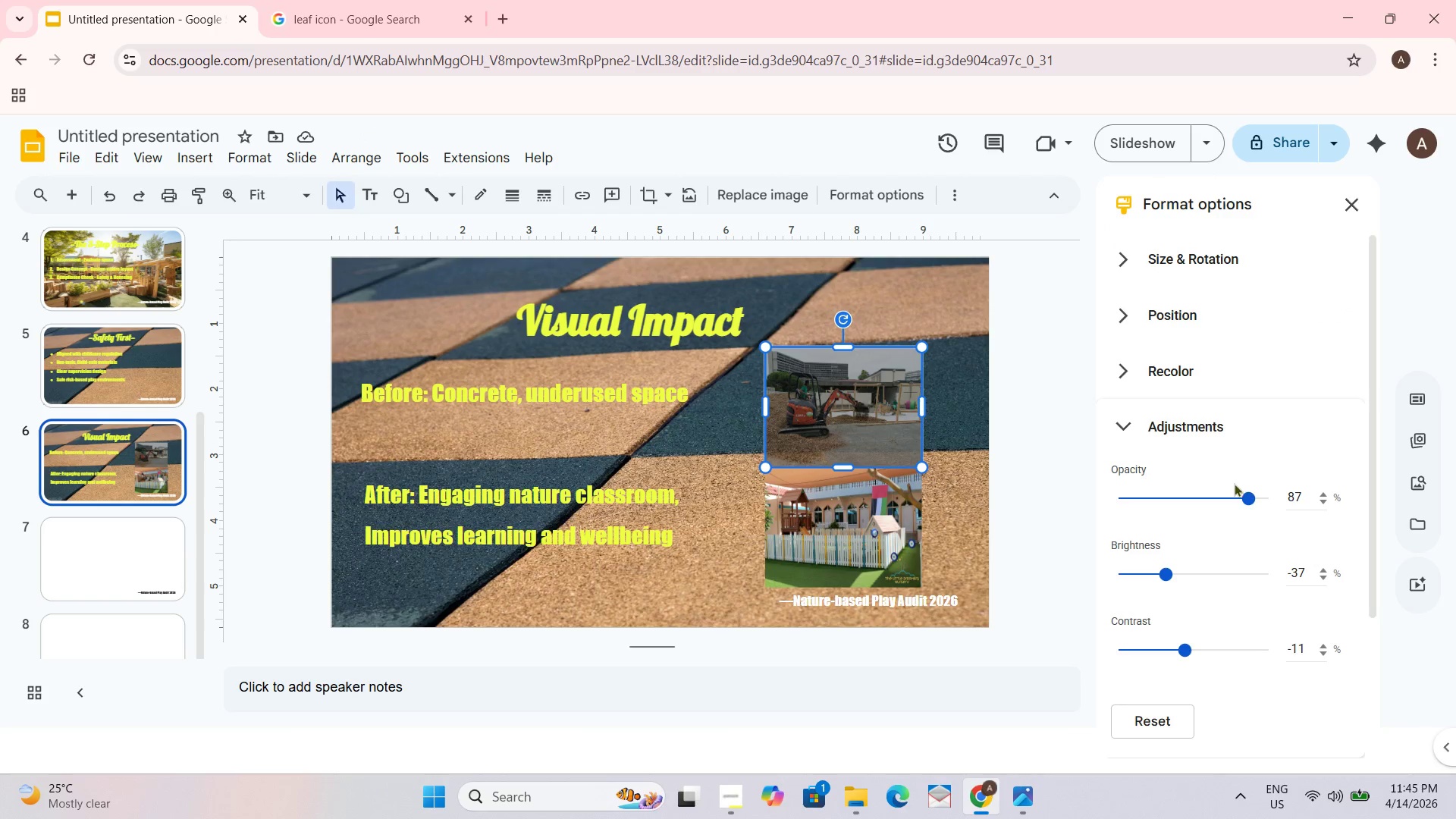 
left_click_drag(start_coordinate=[1257, 497], to_coordinate=[1279, 497])
 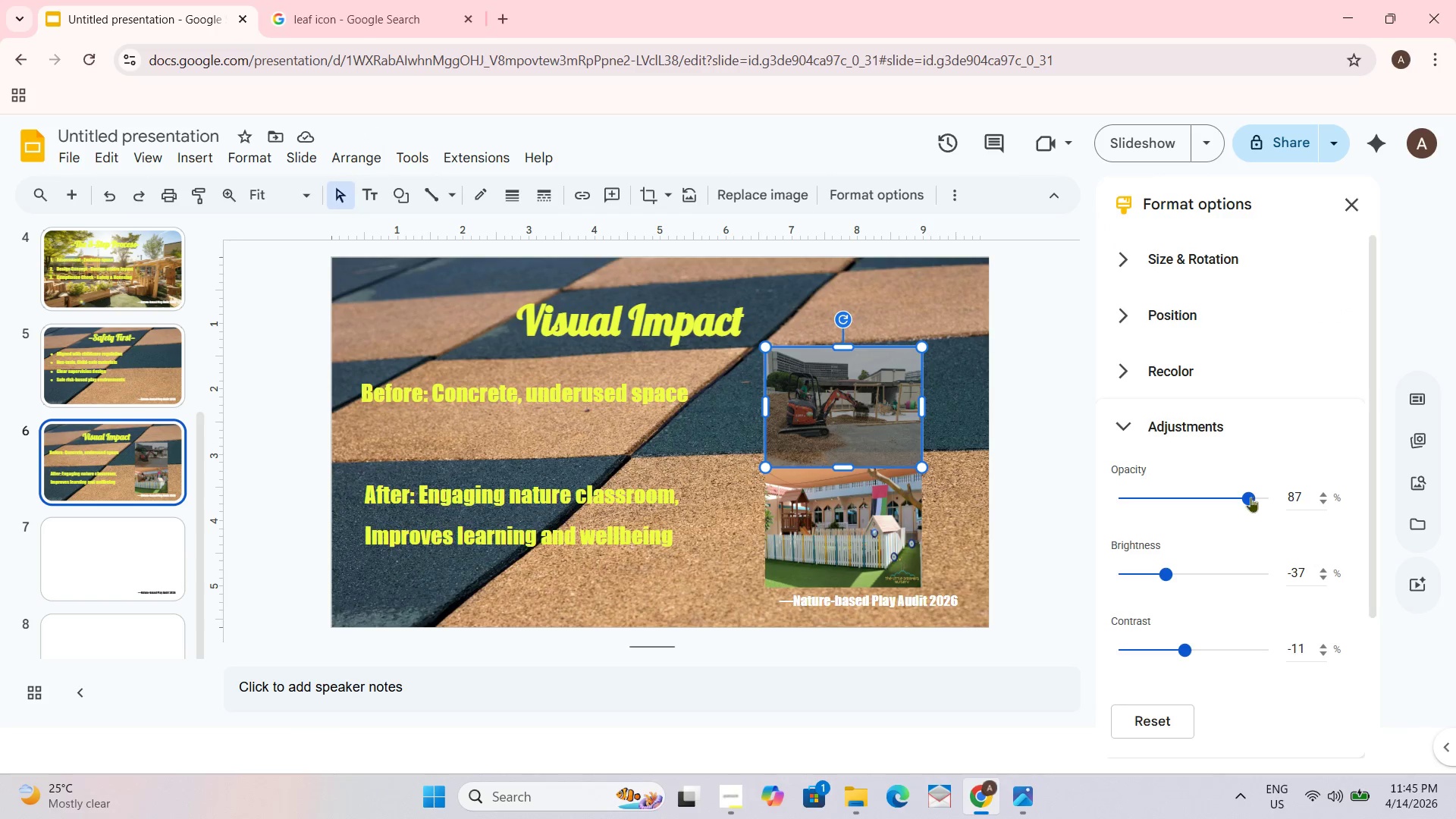 
left_click_drag(start_coordinate=[1249, 497], to_coordinate=[1294, 500])
 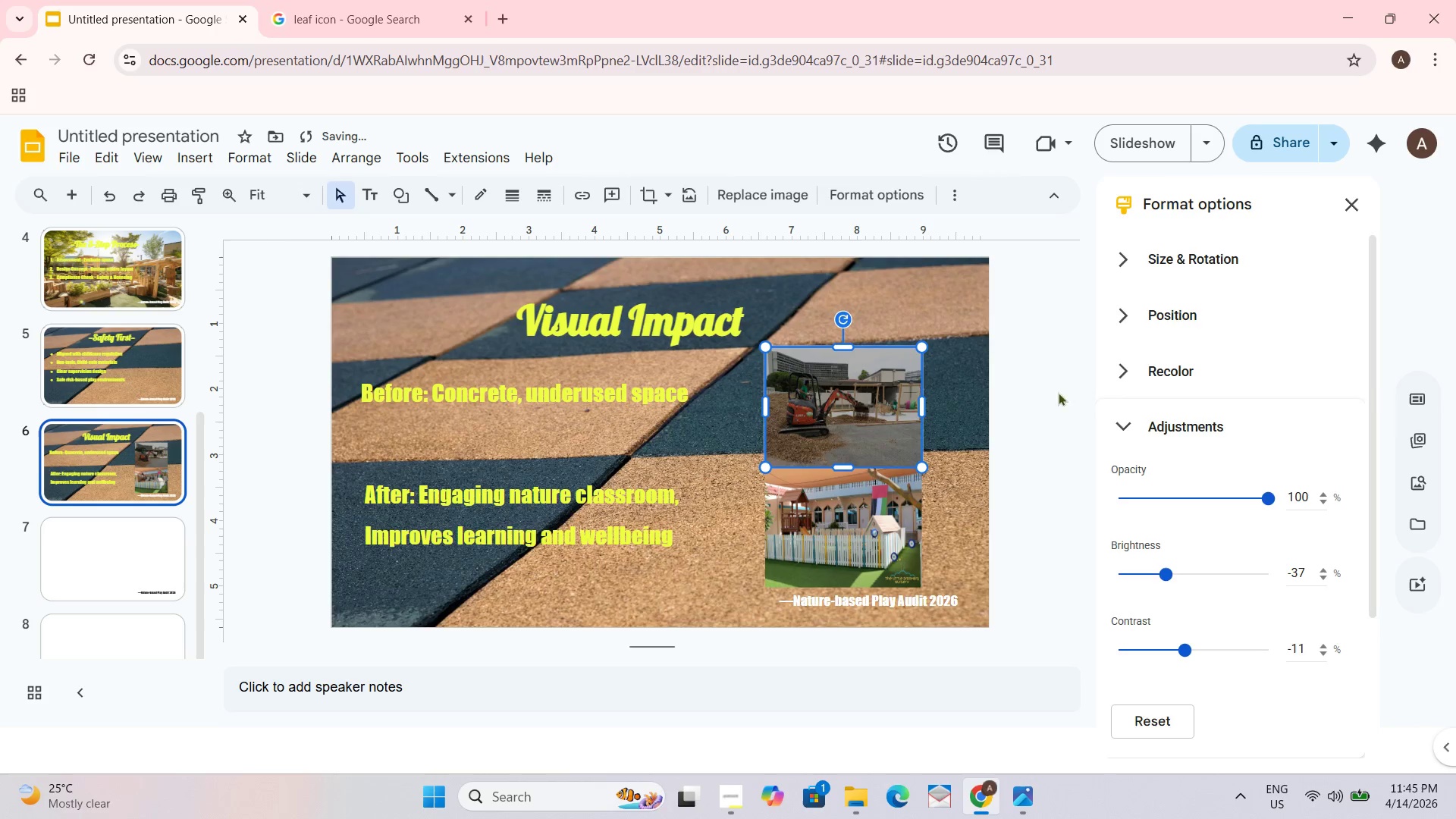 
left_click([1067, 410])
 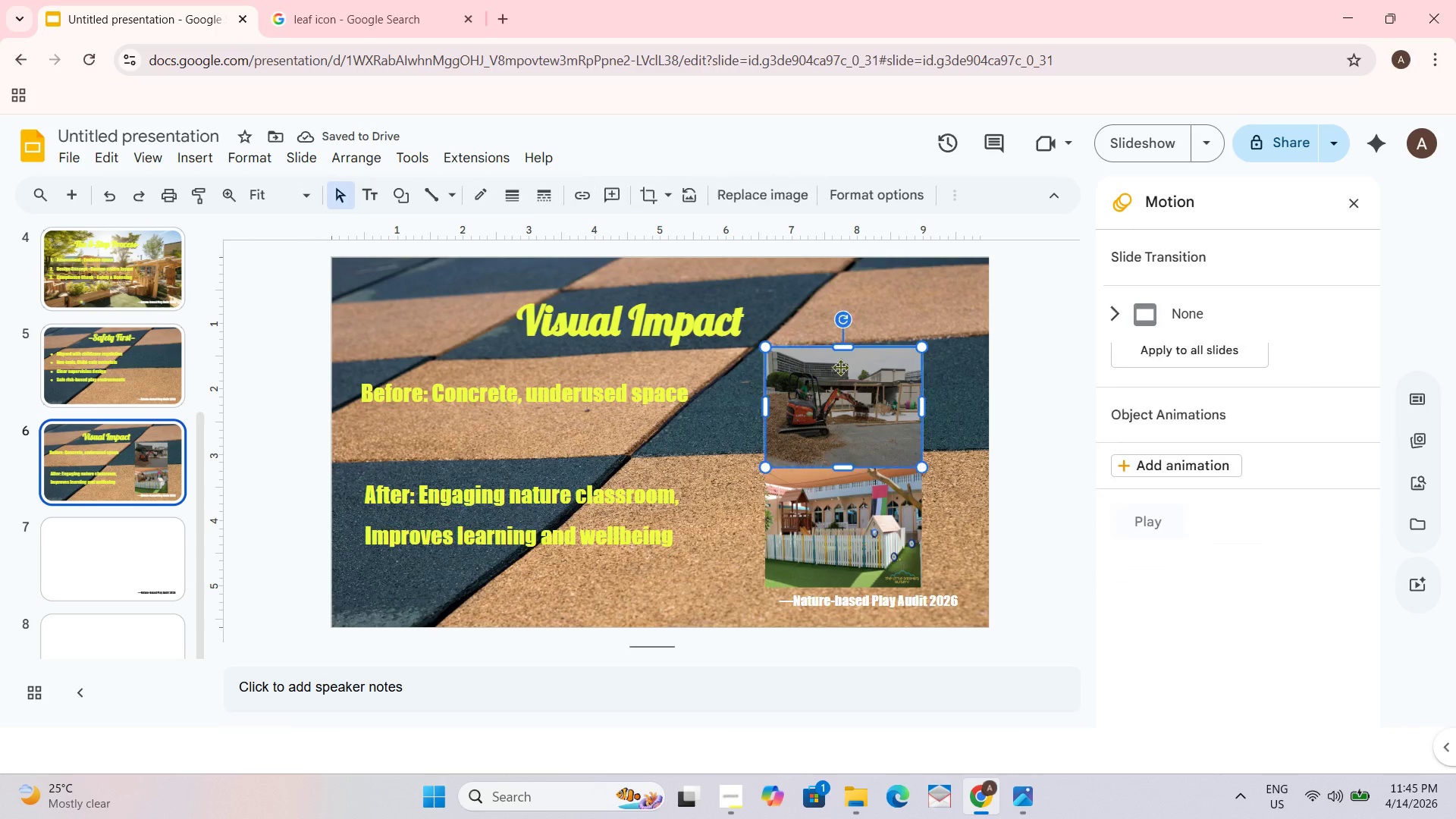 
double_click([923, 199])
 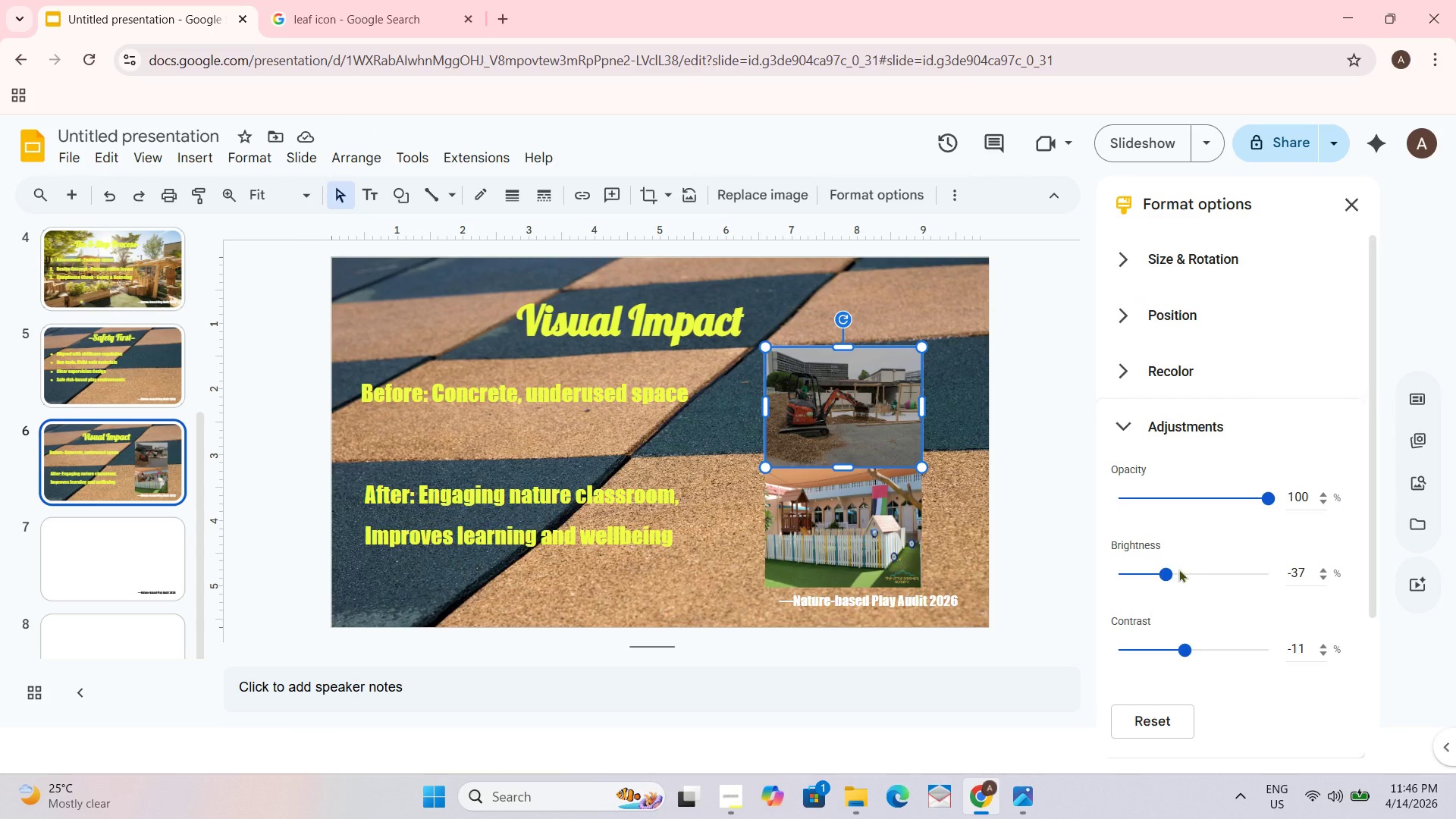 
left_click_drag(start_coordinate=[1163, 571], to_coordinate=[1187, 566])
 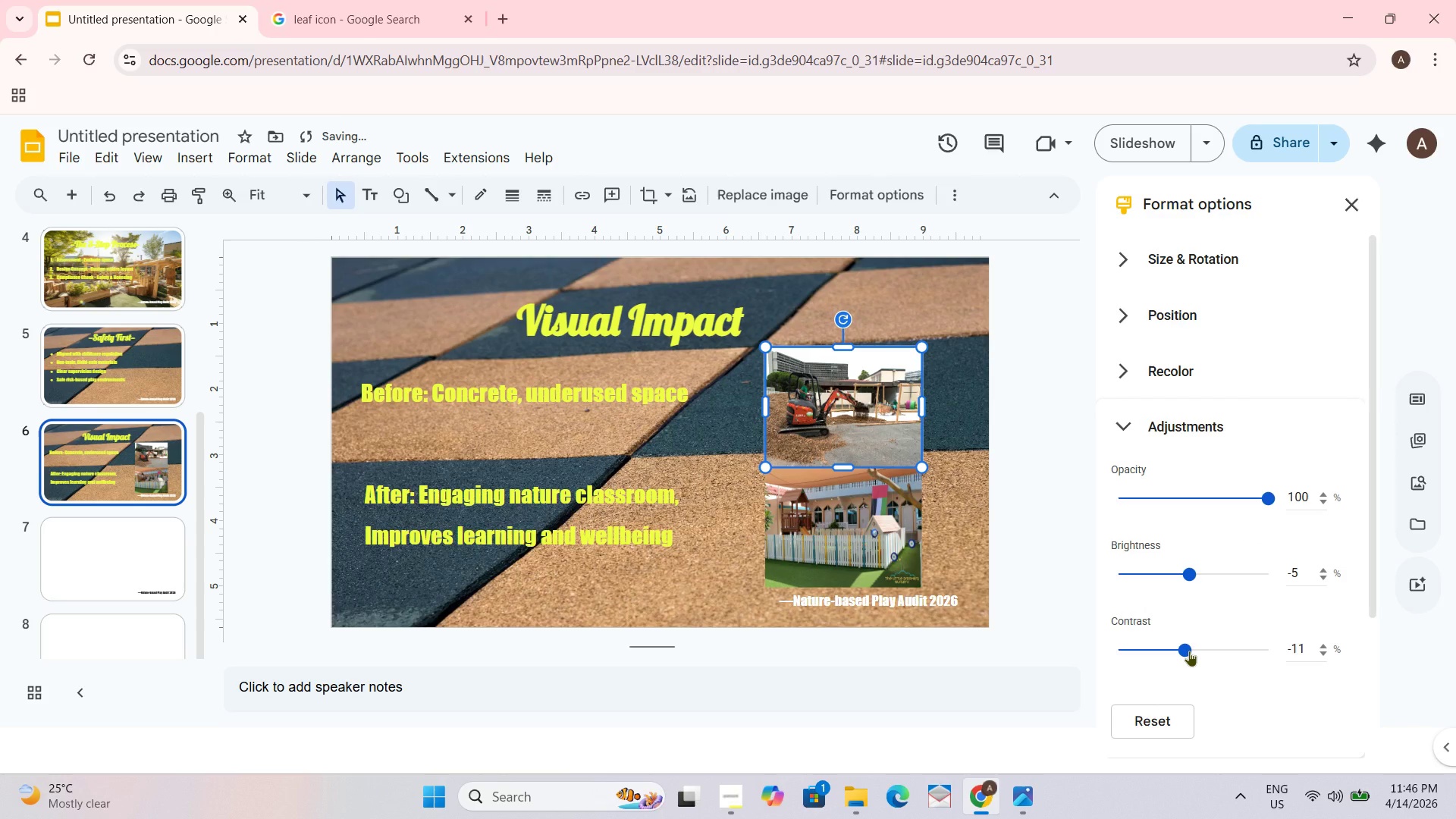 
left_click_drag(start_coordinate=[1186, 651], to_coordinate=[1194, 651])
 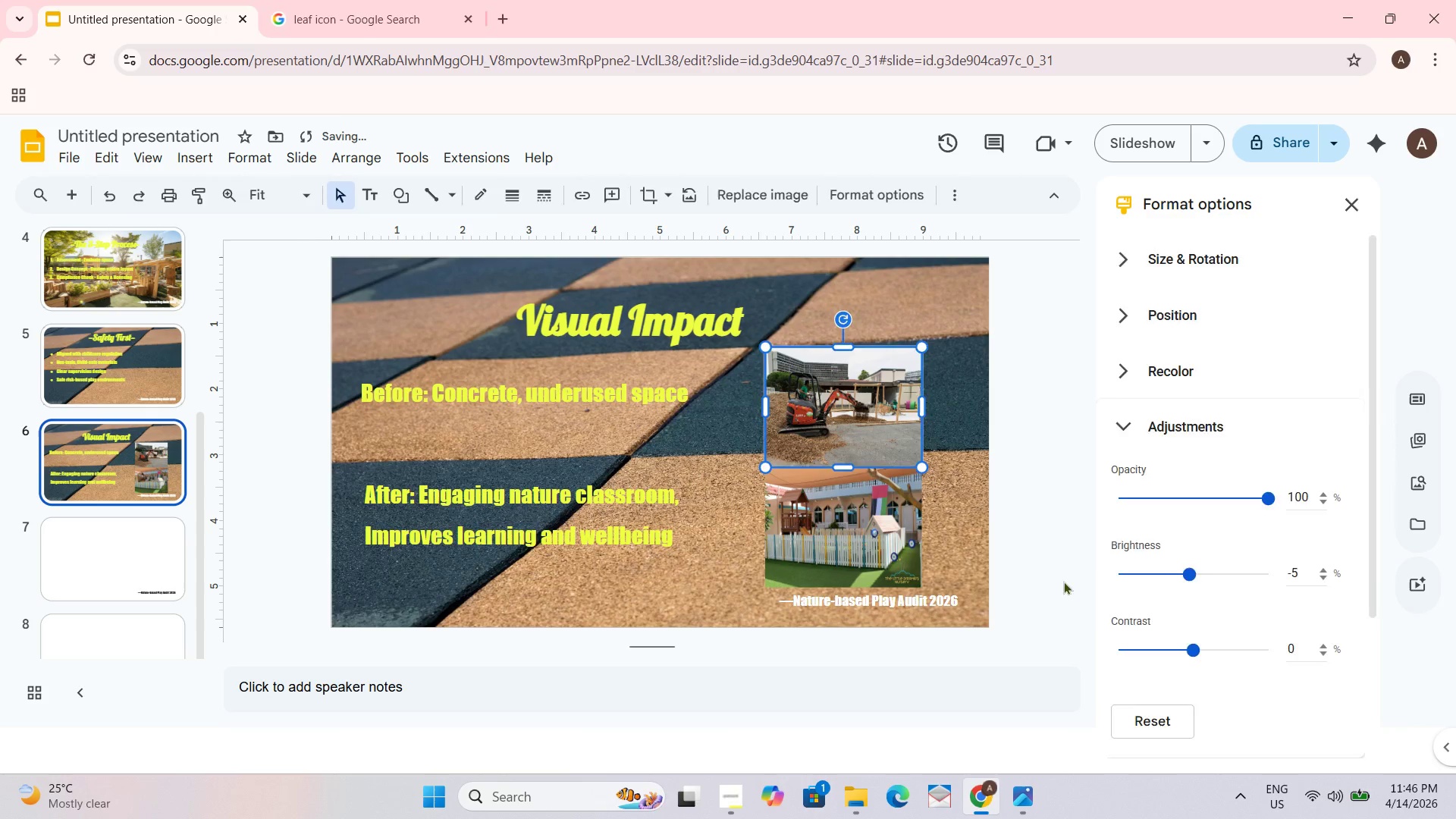 
left_click_drag(start_coordinate=[1060, 576], to_coordinate=[1055, 571])
 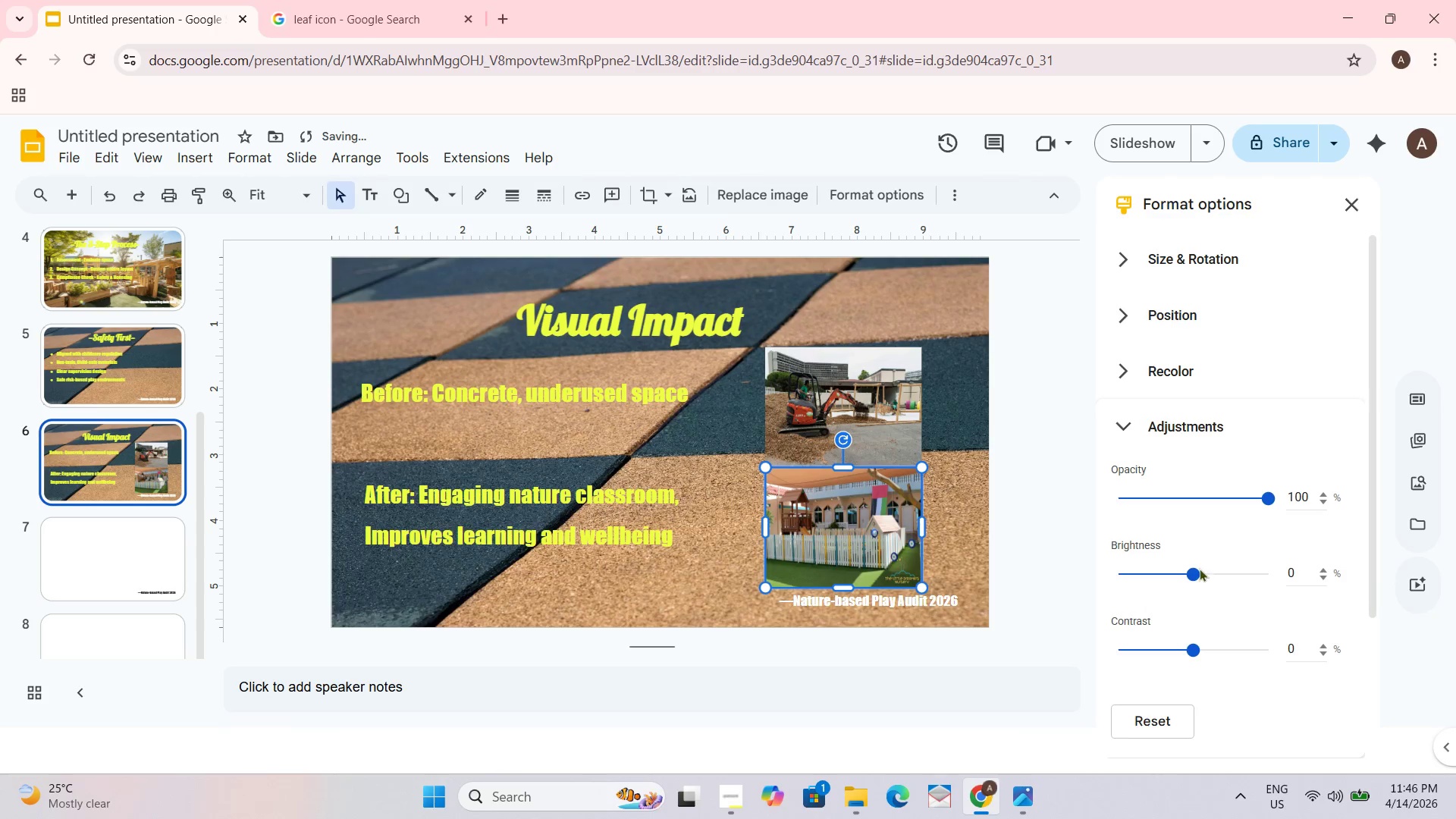 
left_click_drag(start_coordinate=[1191, 581], to_coordinate=[1198, 578])
 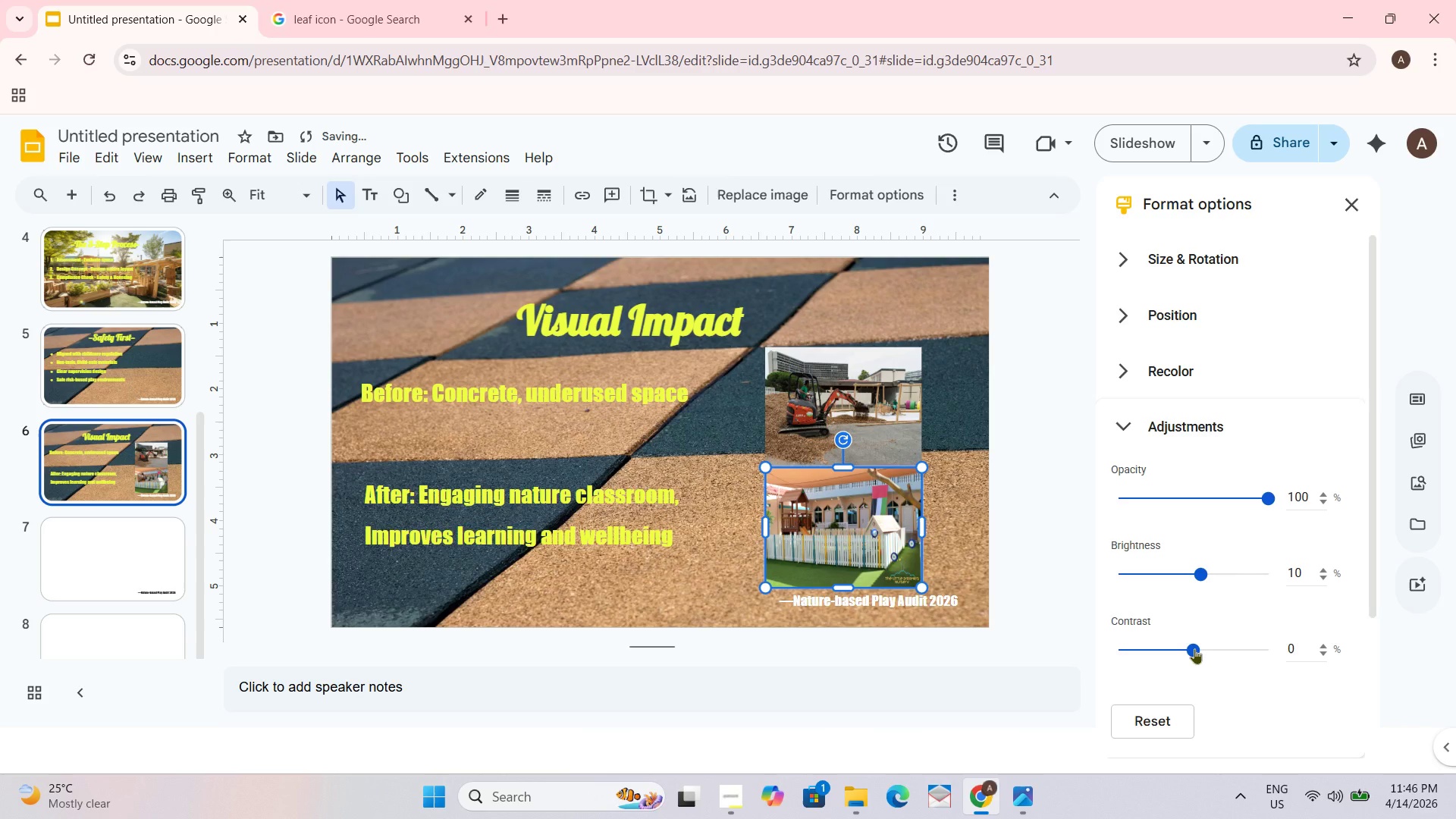 
left_click_drag(start_coordinate=[1194, 648], to_coordinate=[1205, 646])
 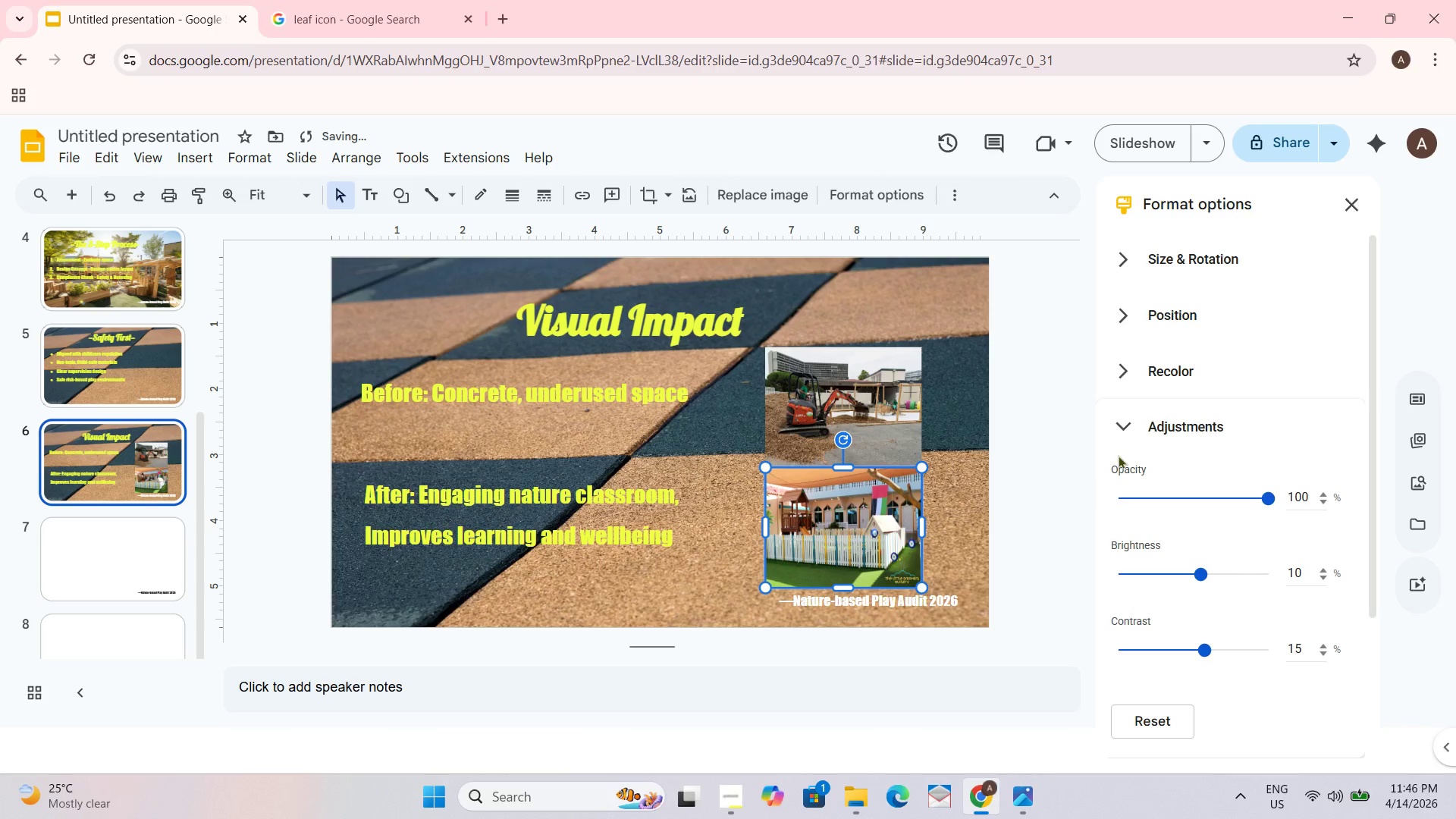 
left_click([1118, 455])
 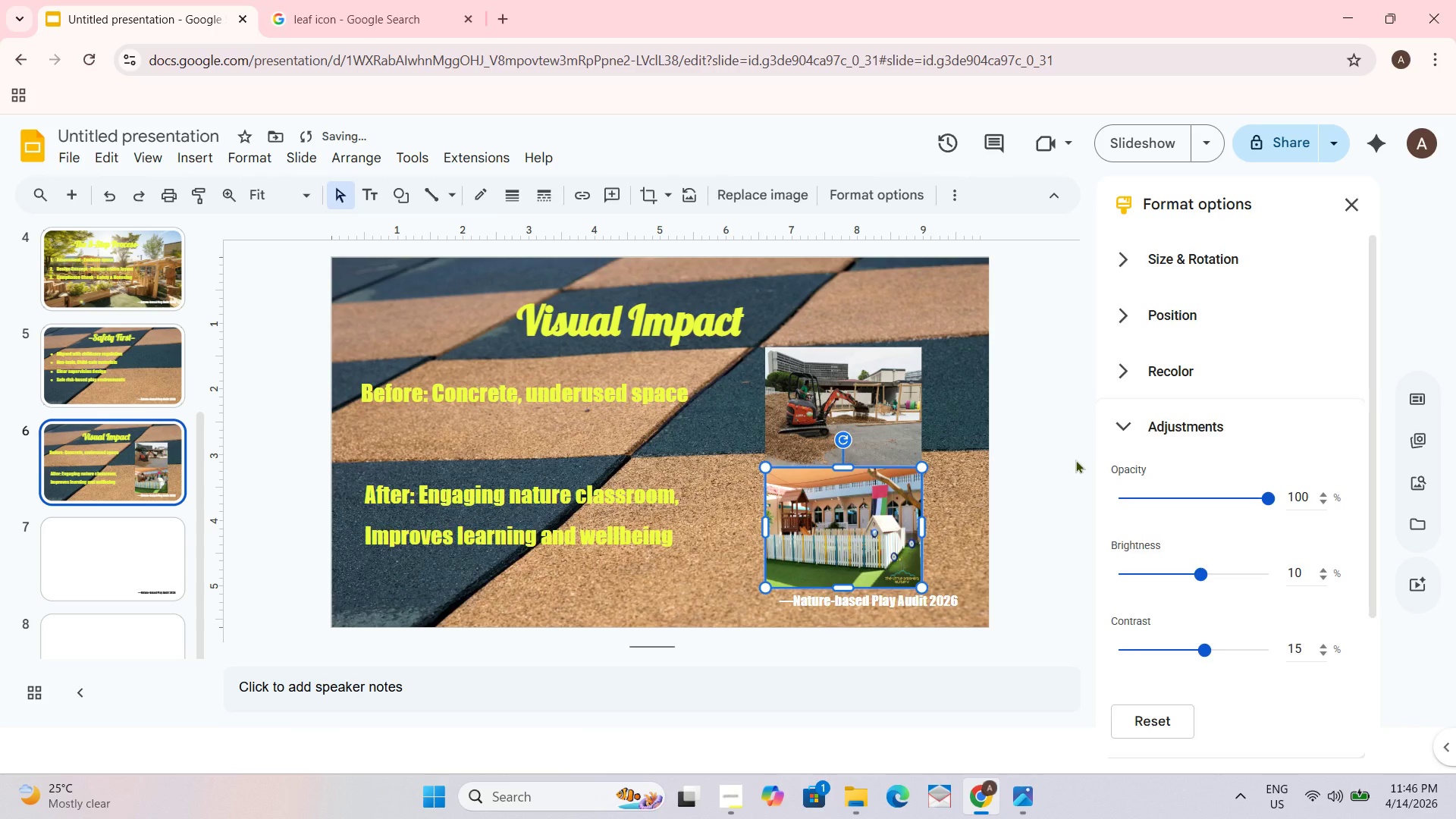 
left_click_drag(start_coordinate=[1074, 457], to_coordinate=[1072, 452])
 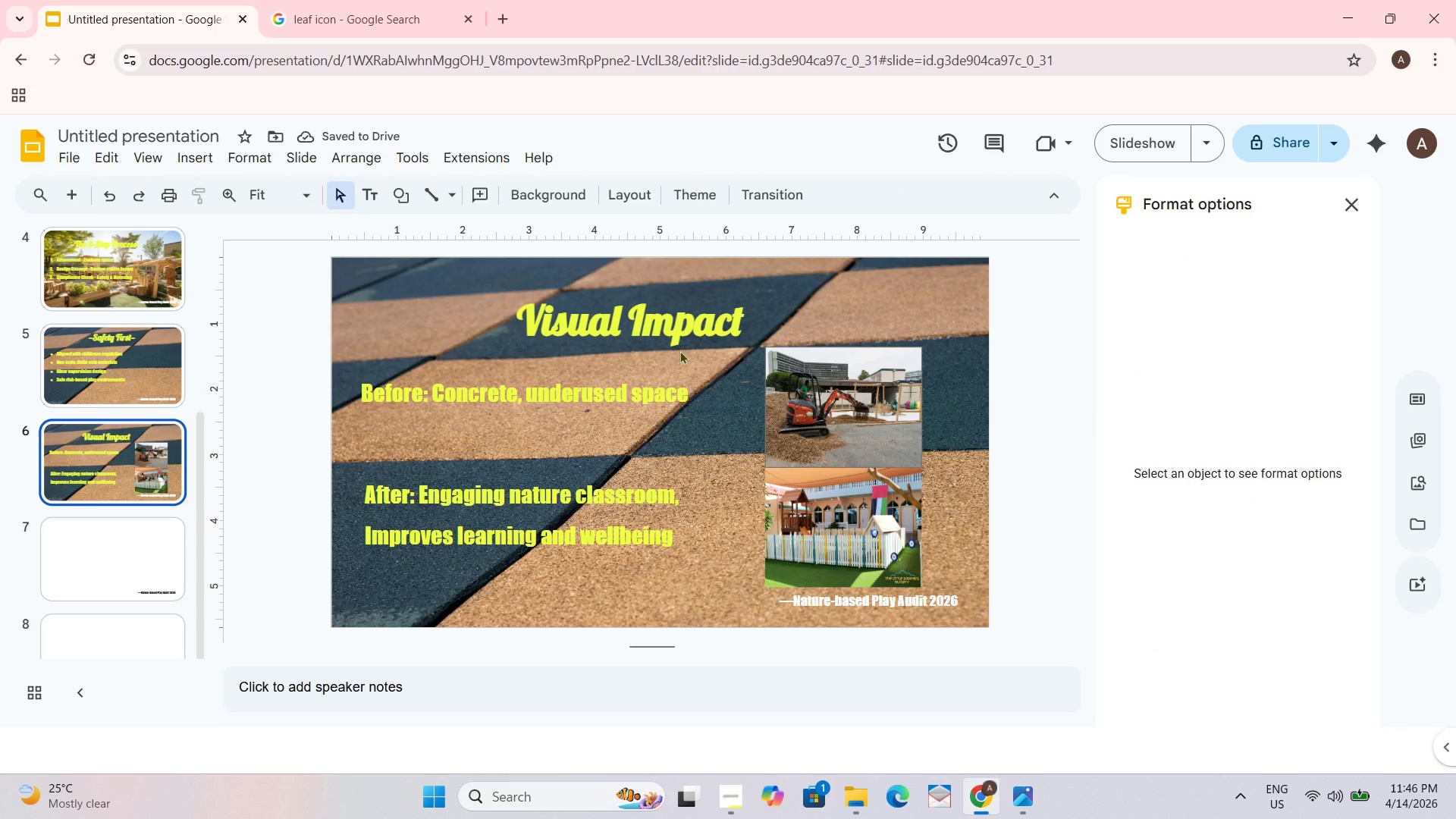 
left_click([566, 362])
 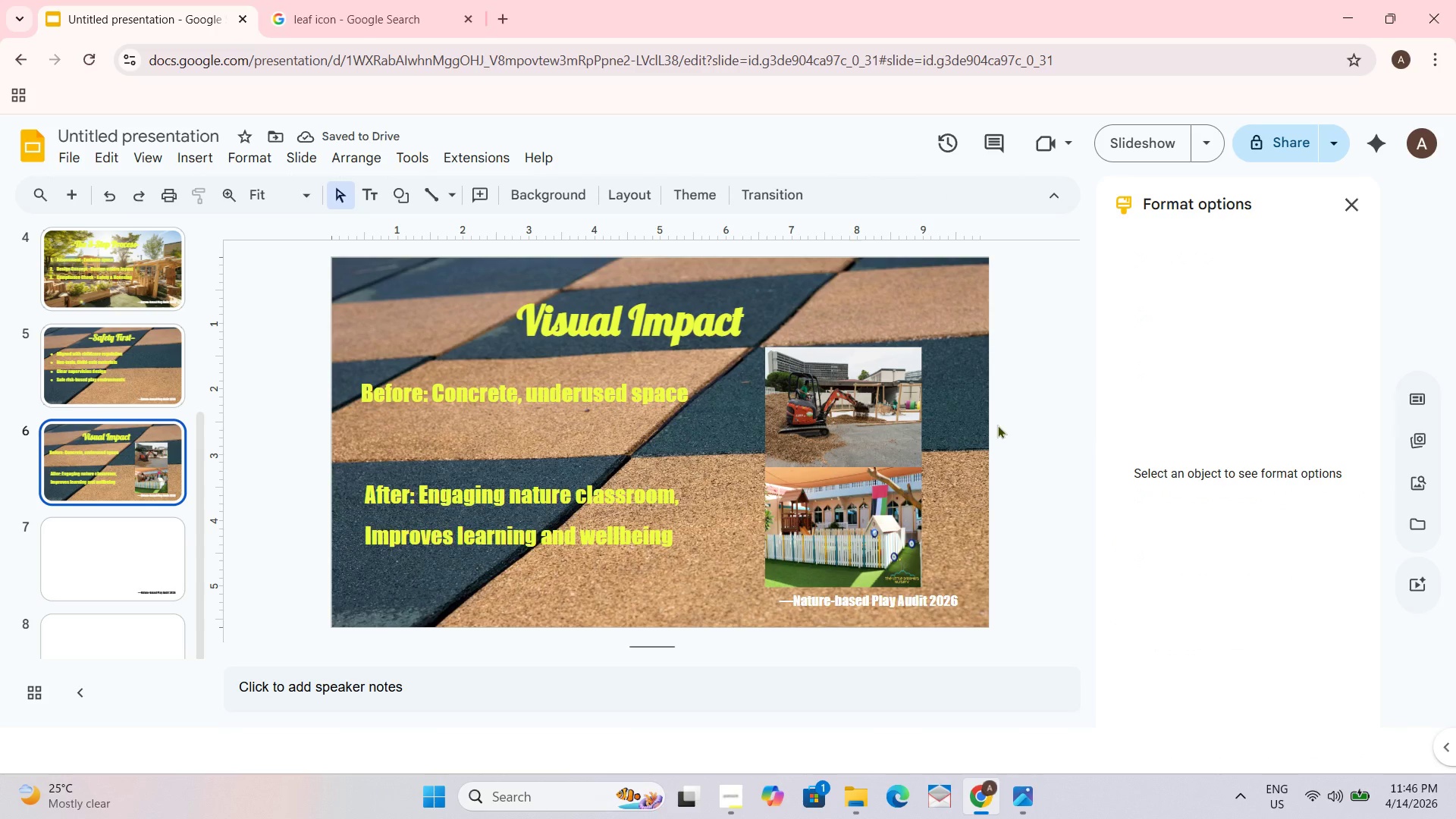 
left_click([161, 554])
 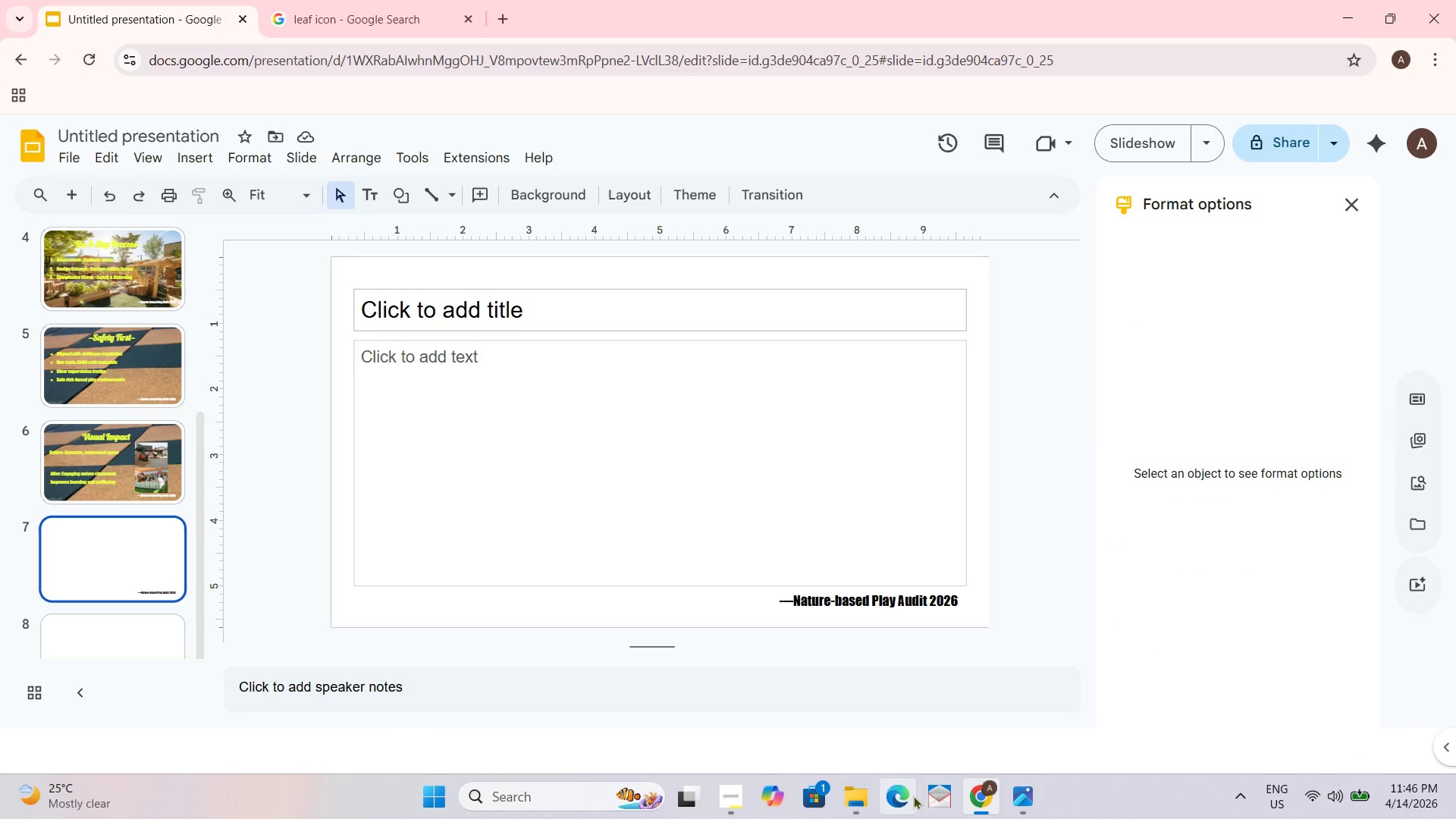 
key(Alt+Tab)
 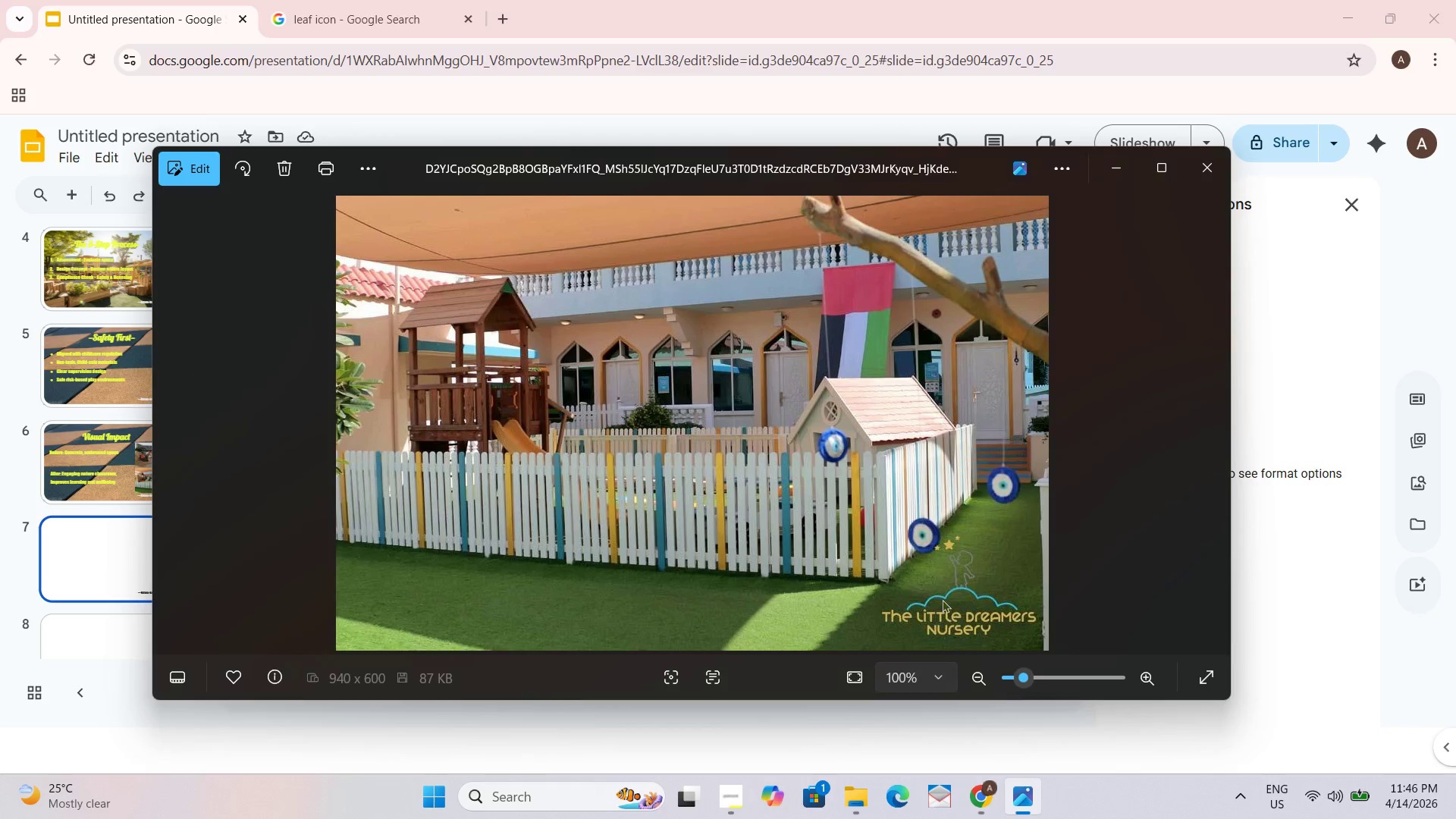 
key(Alt+Tab)
 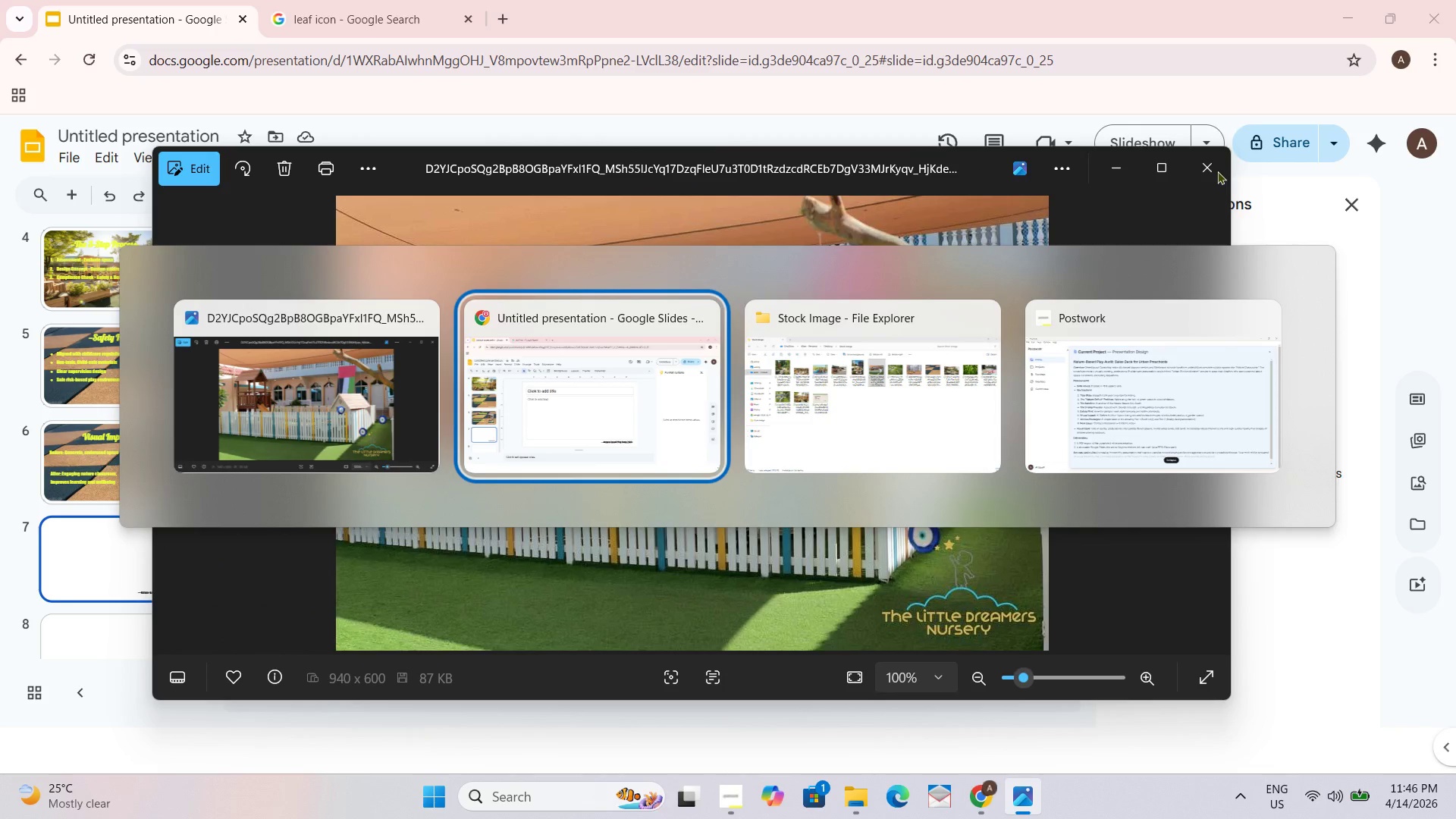 
left_click([1208, 171])
 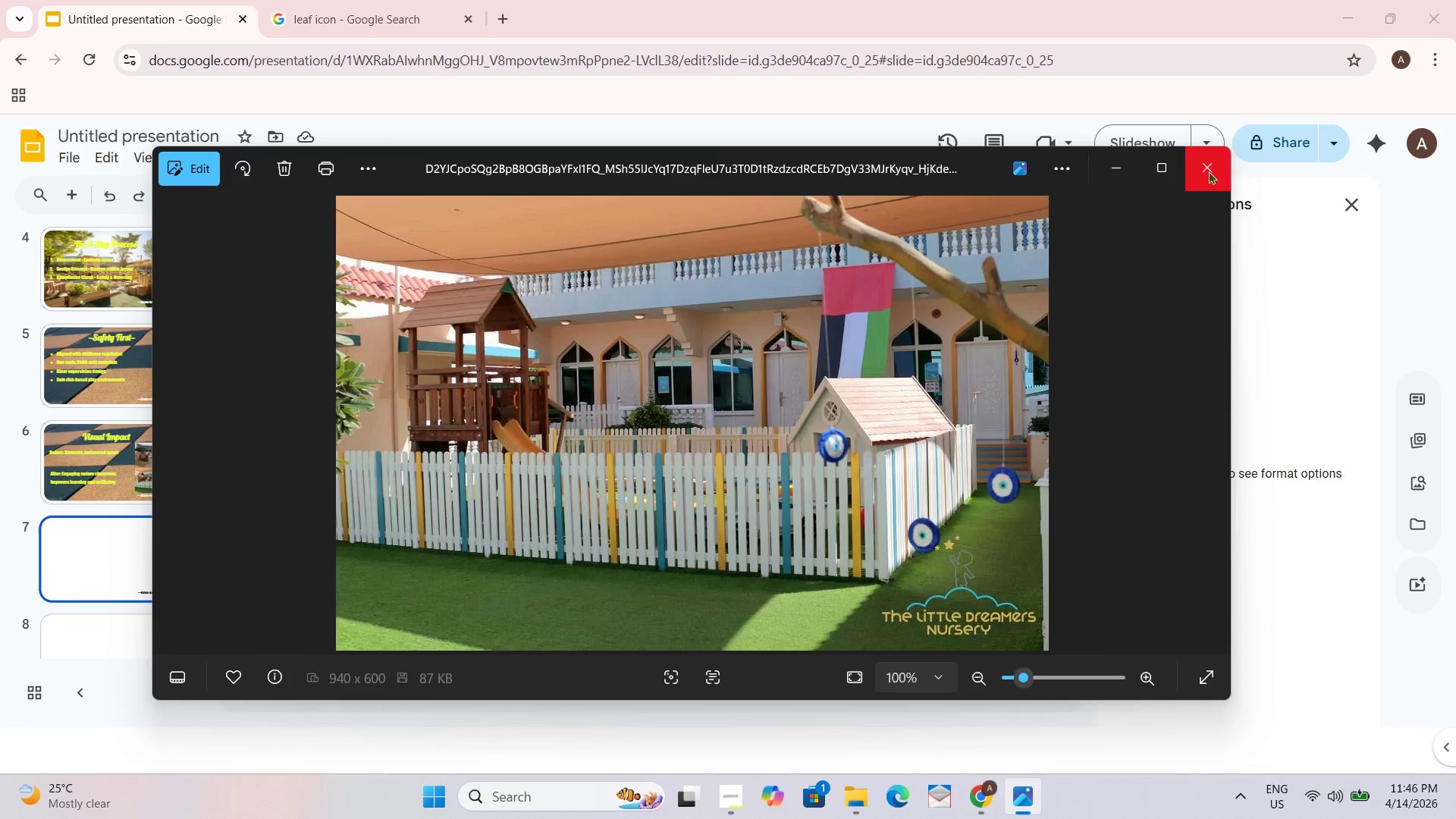 
left_click([1208, 171])
 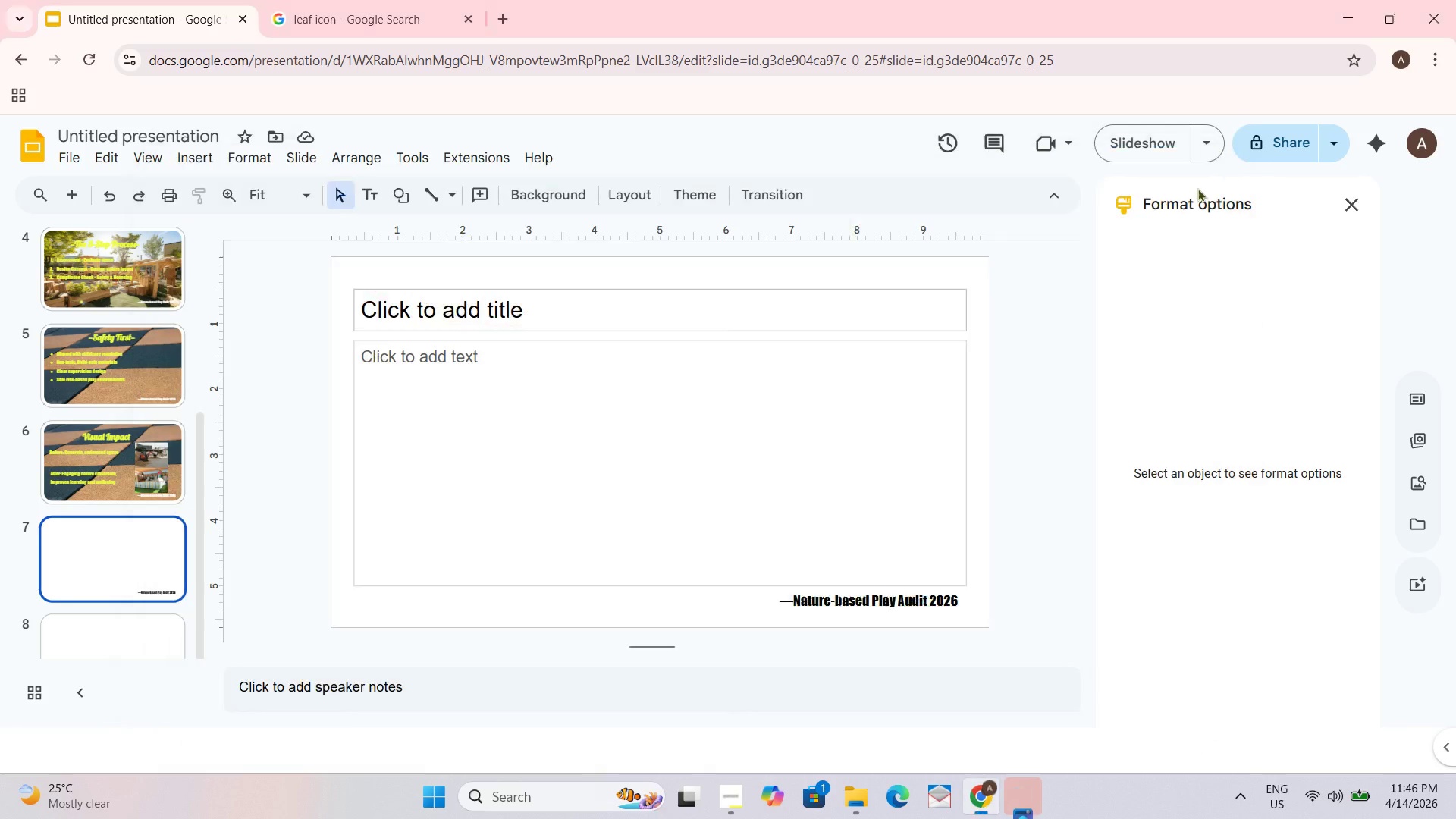 
key(Alt+Tab)
 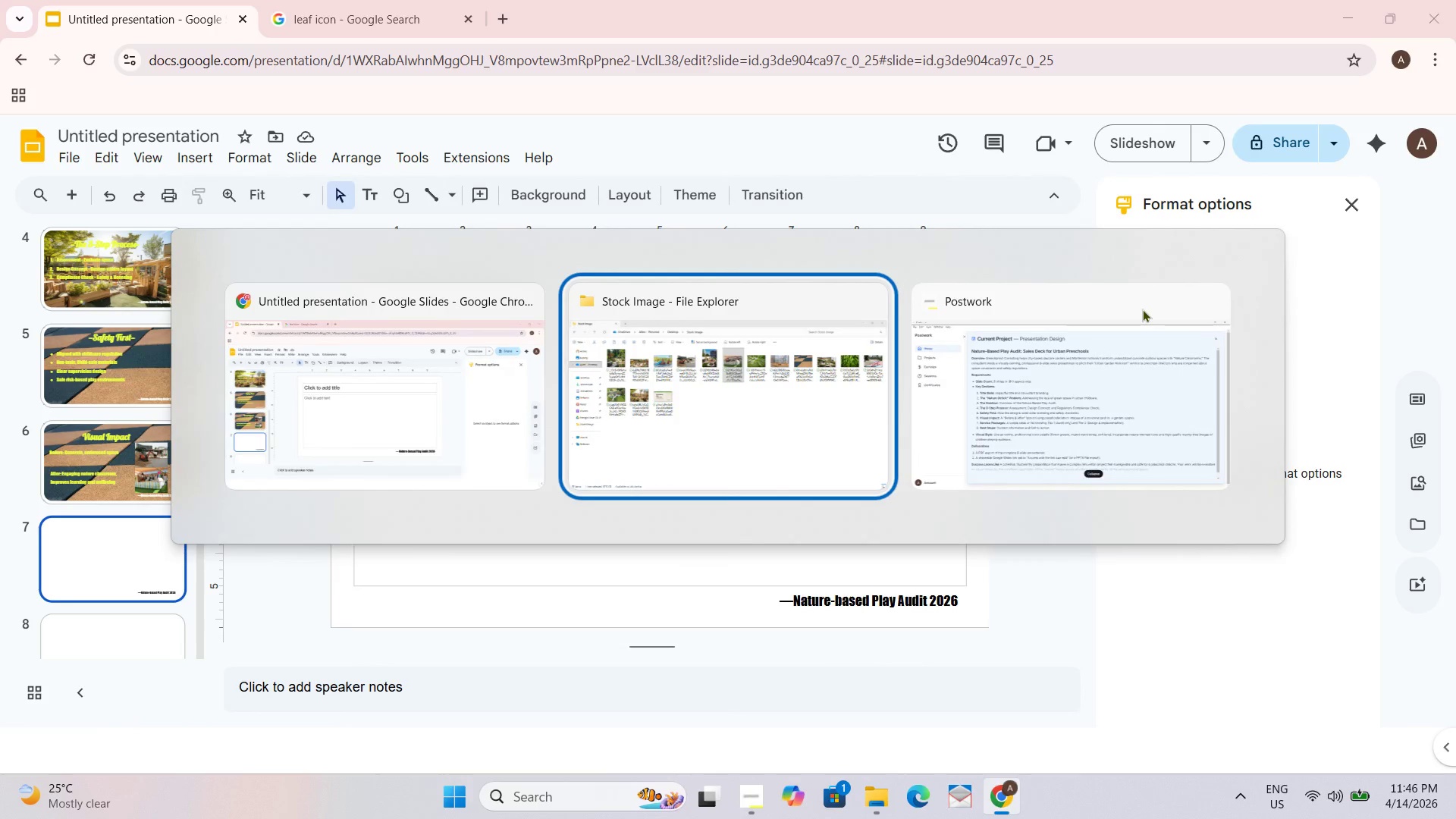 
key(Alt+Tab)